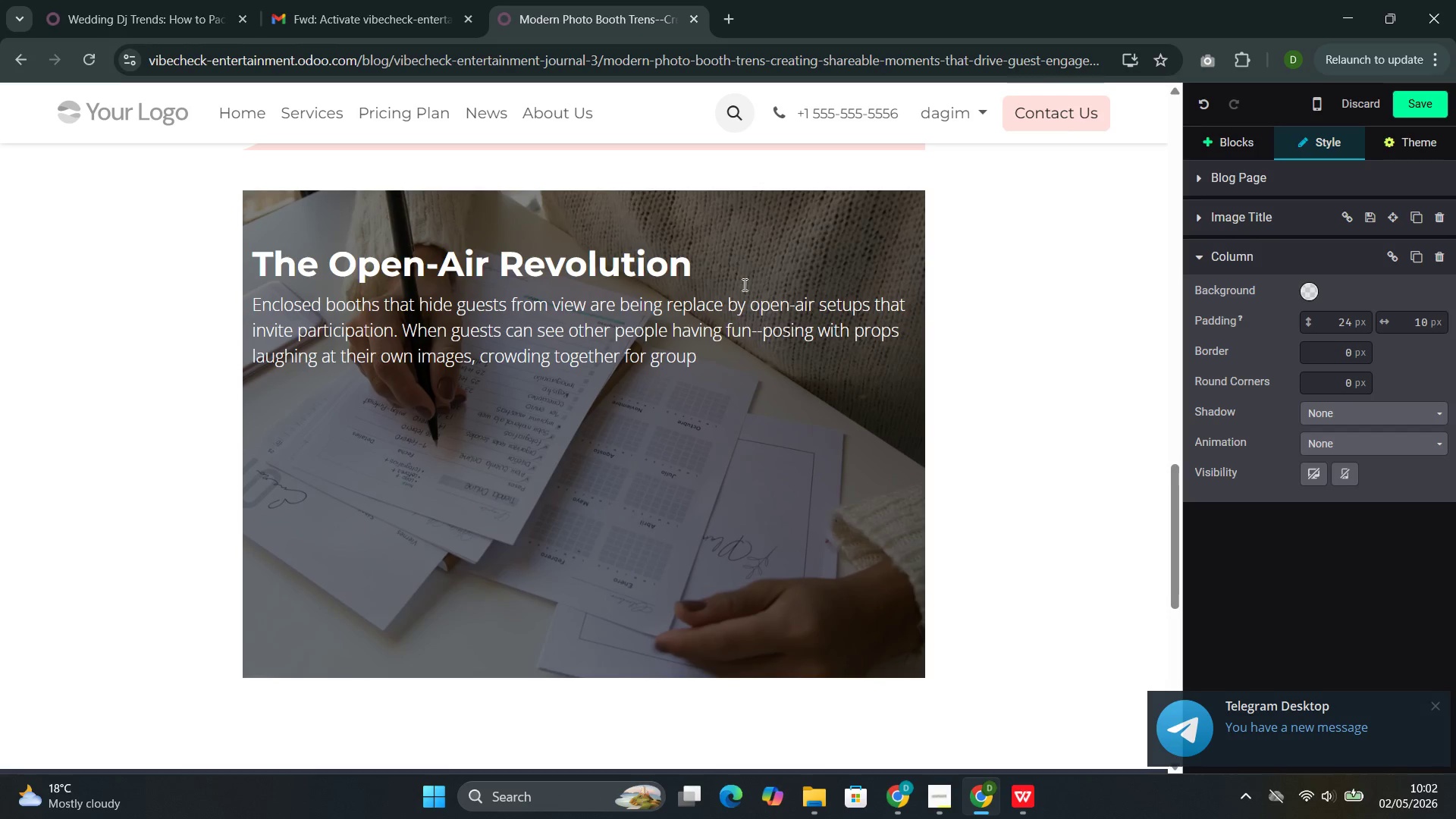 
type( shots--they want to hoin the open-ait)
 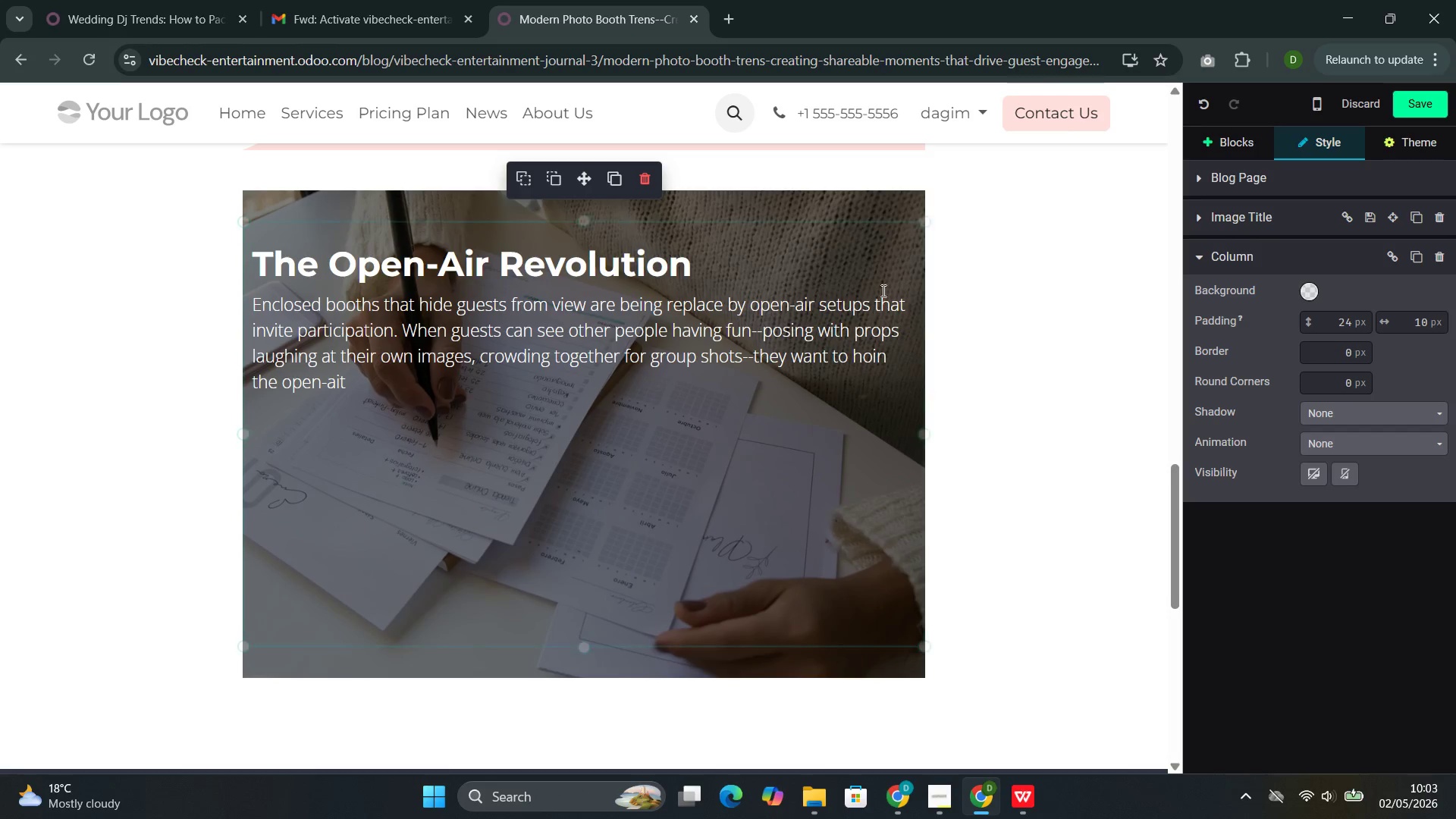 
left_click([886, 351])
 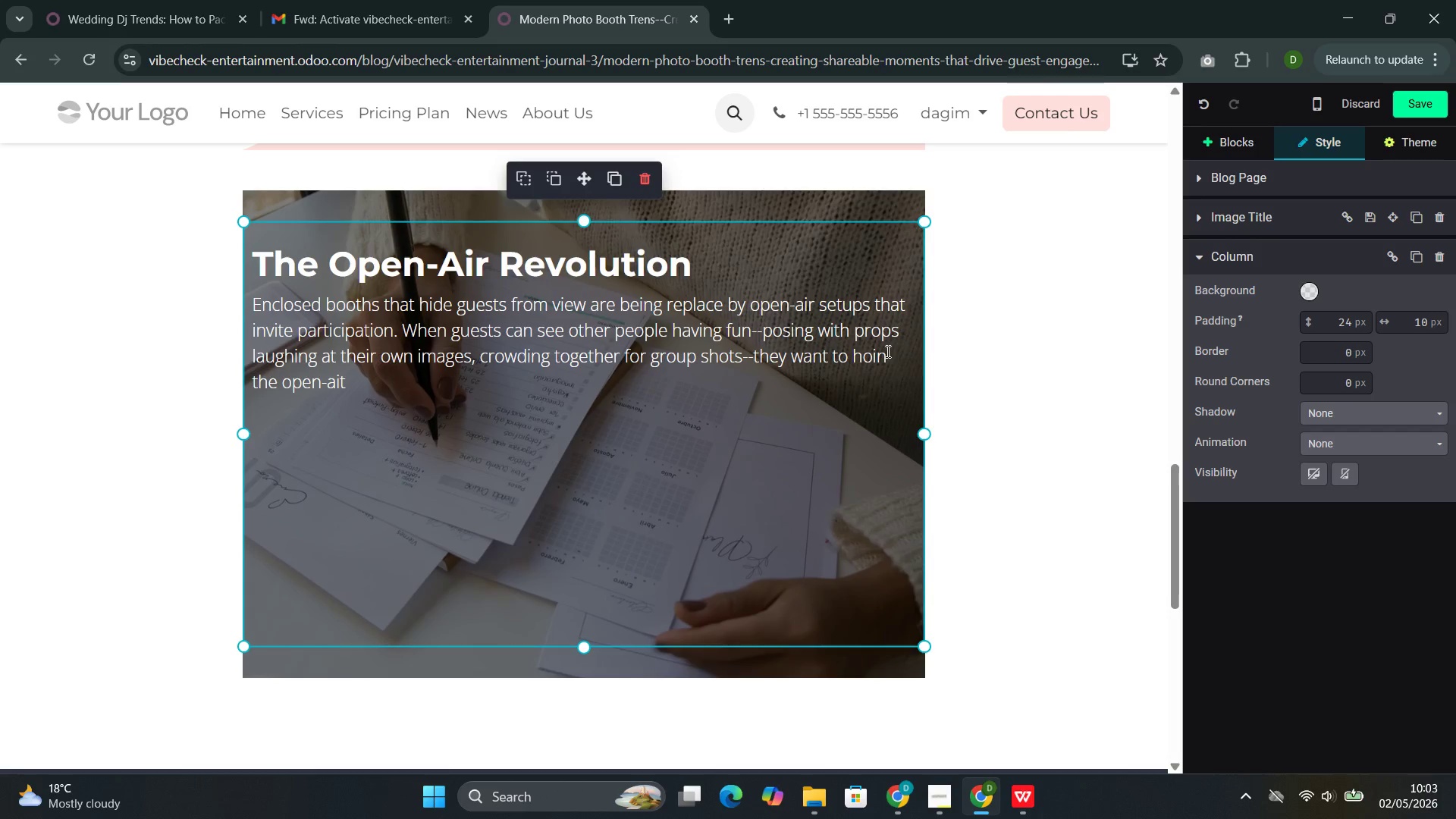 
key(Period)
 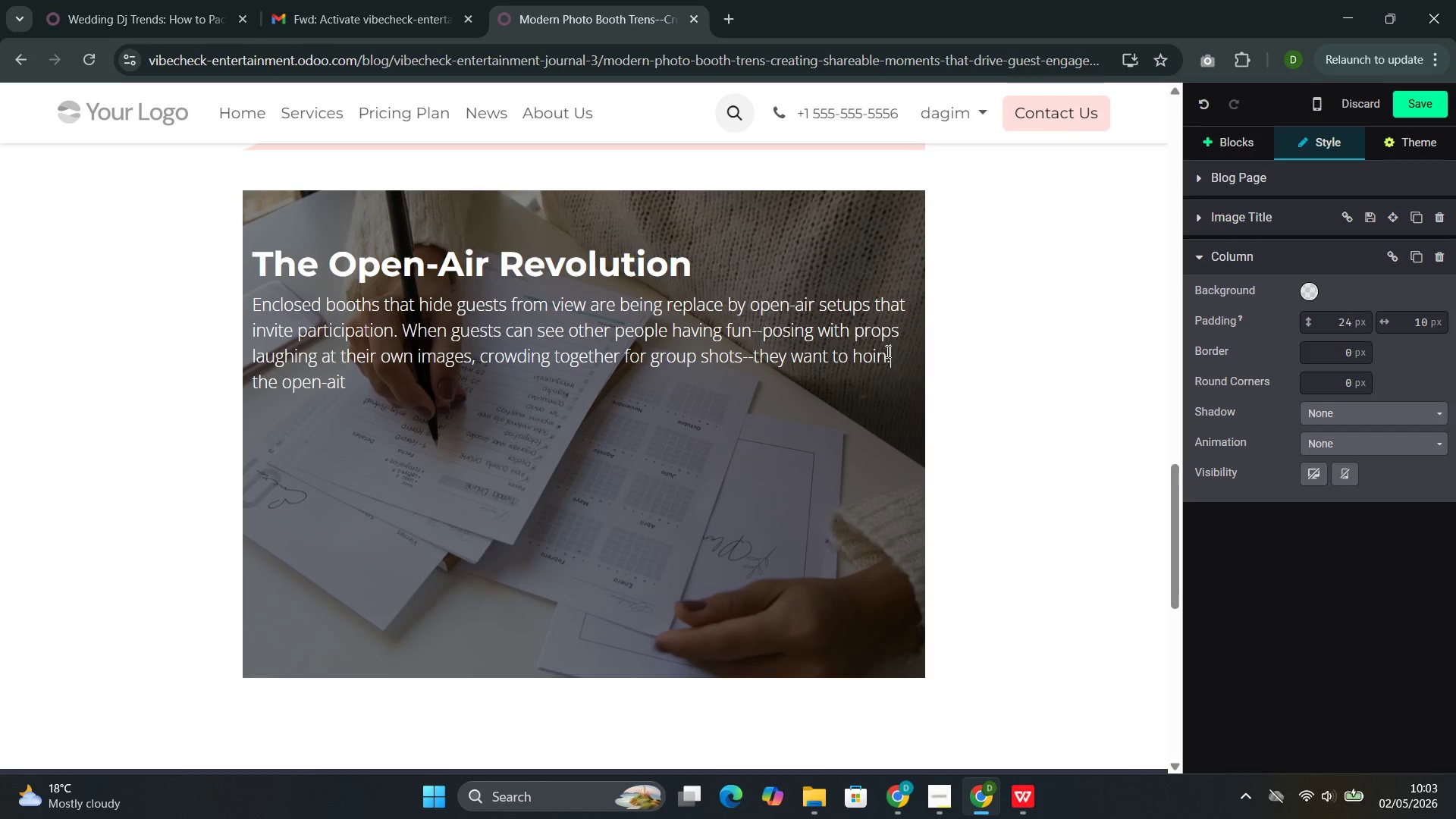 
key(ArrowLeft)
 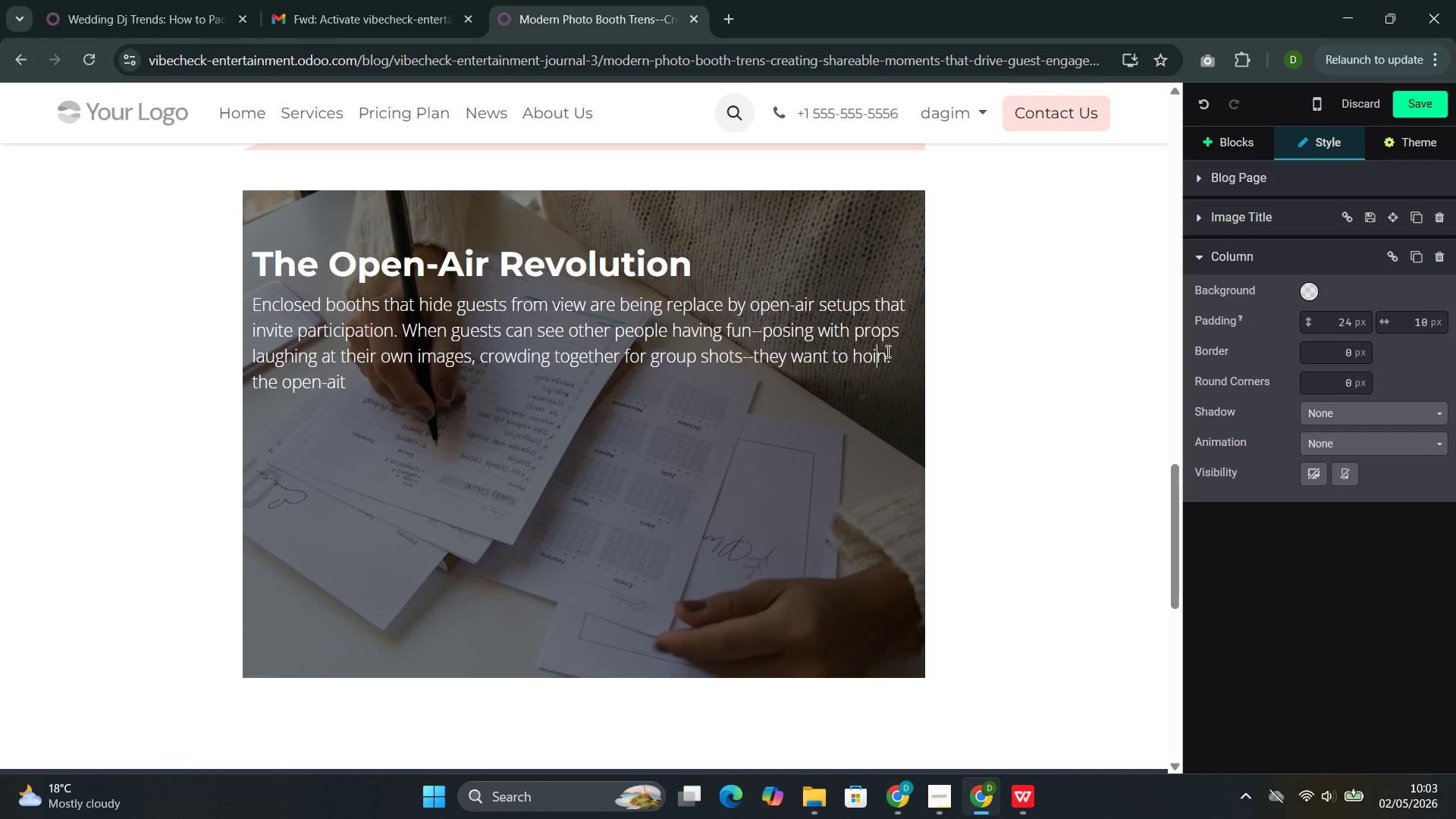 
key(ArrowLeft)
 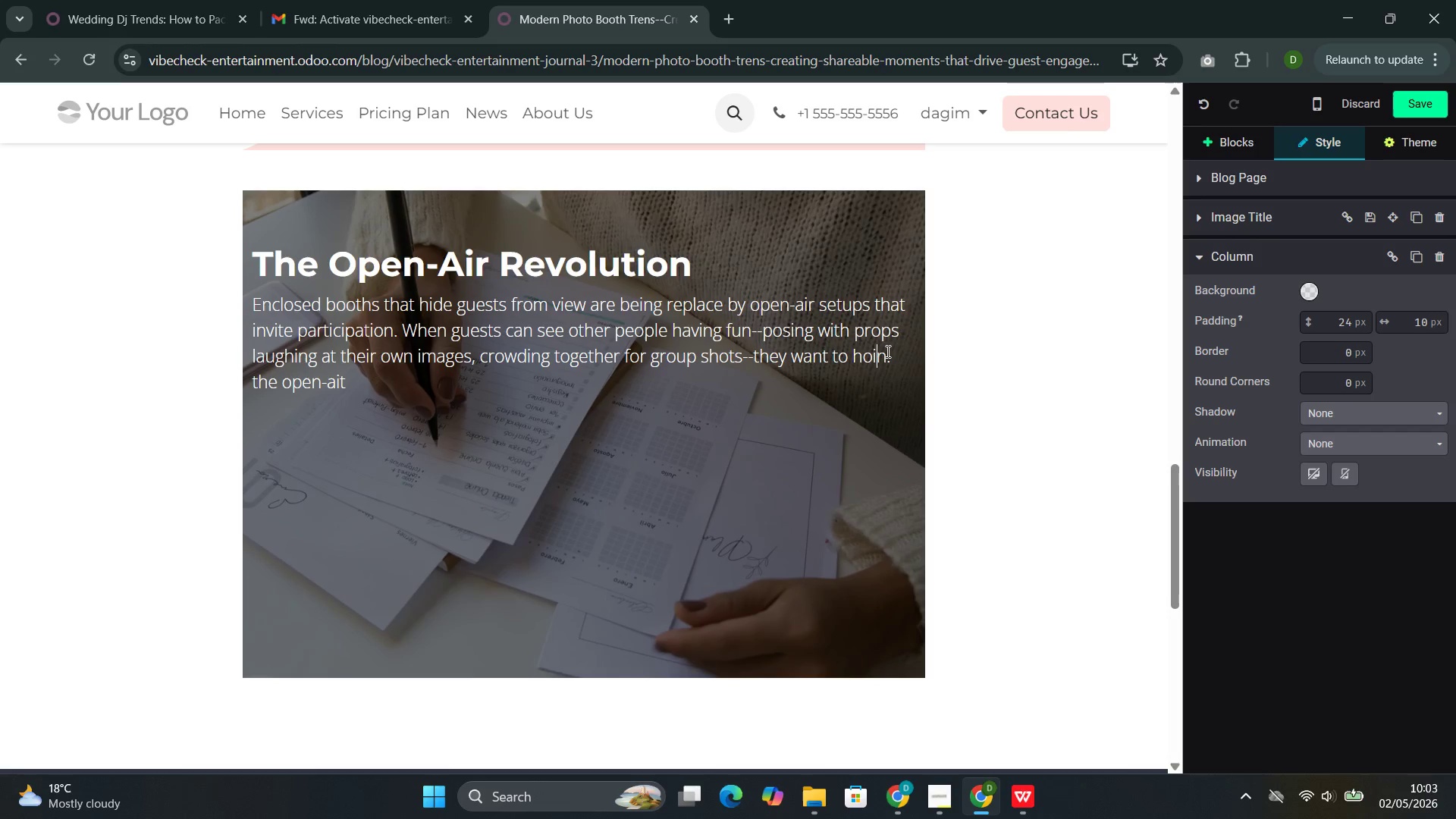 
key(ArrowLeft)
 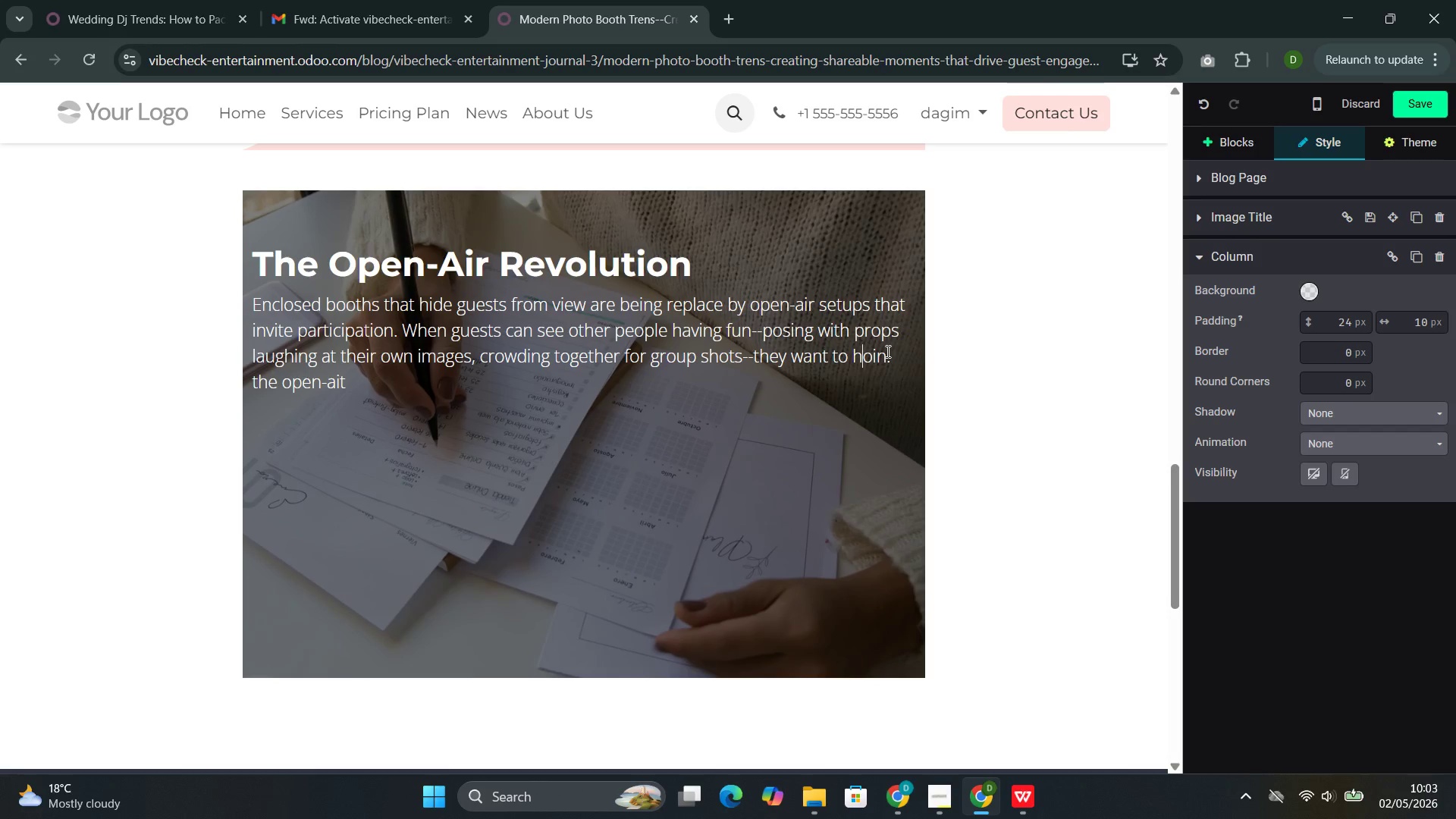 
key(ArrowLeft)
 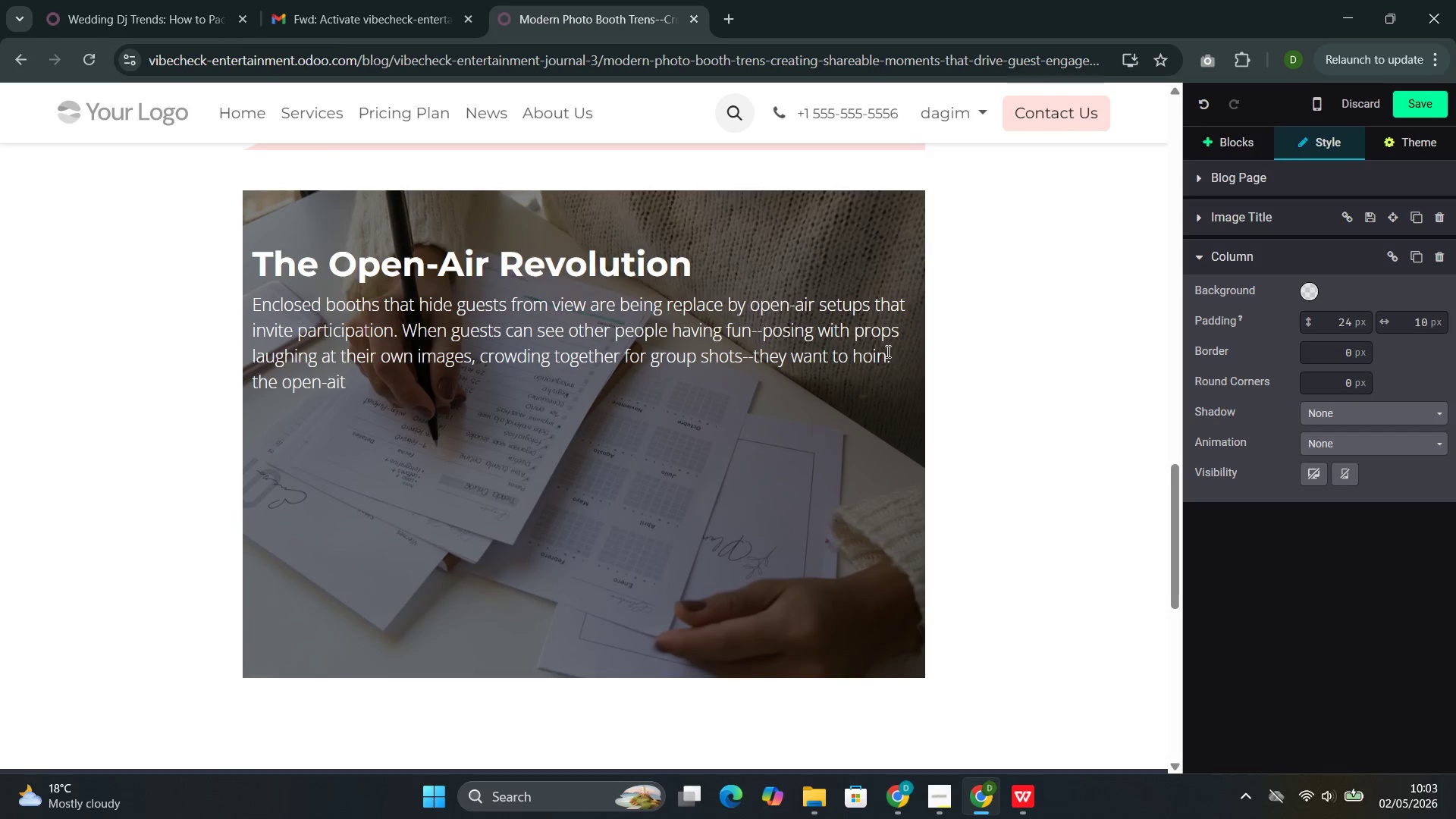 
key(Backspace)
 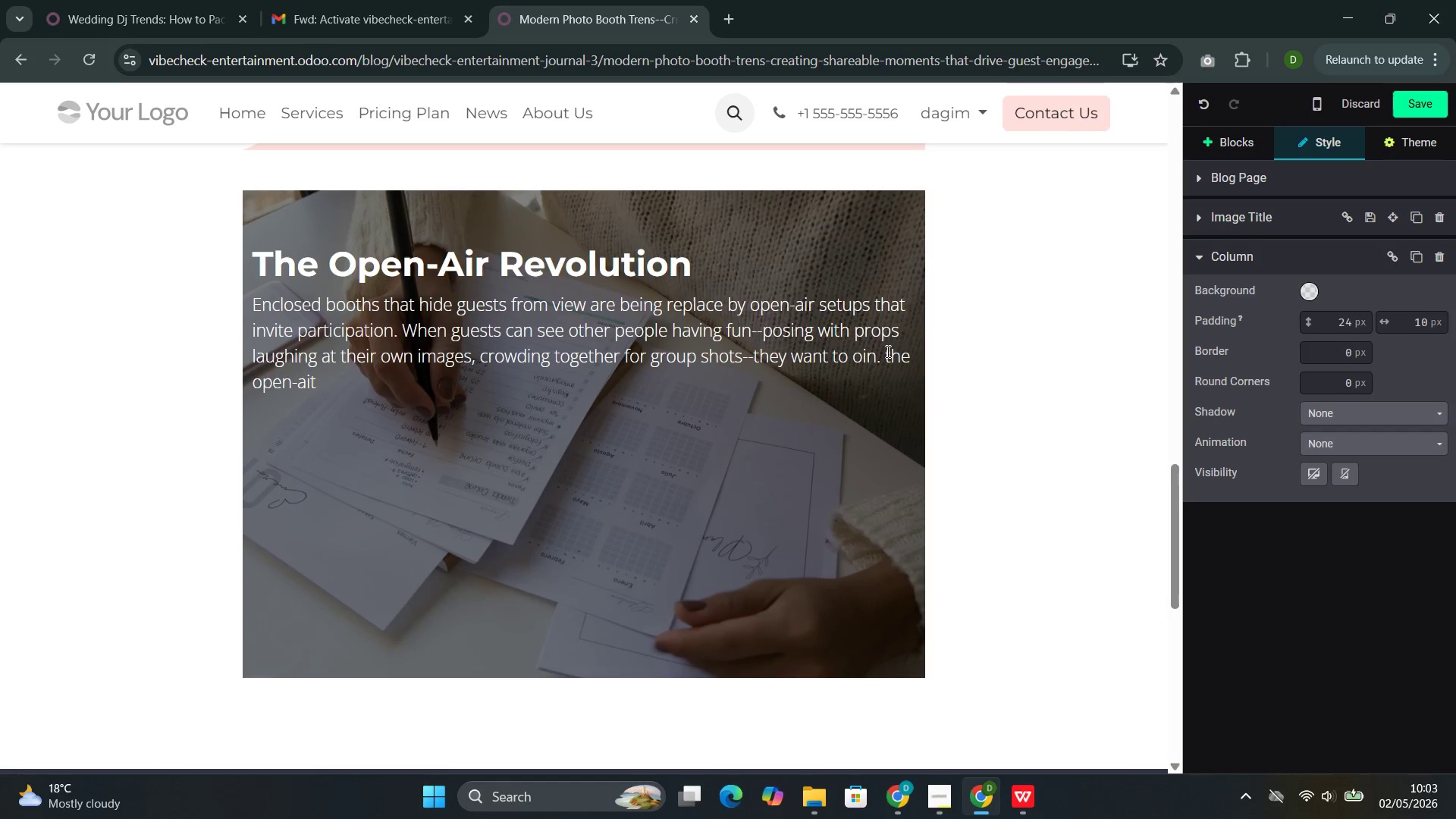 
key(J)
 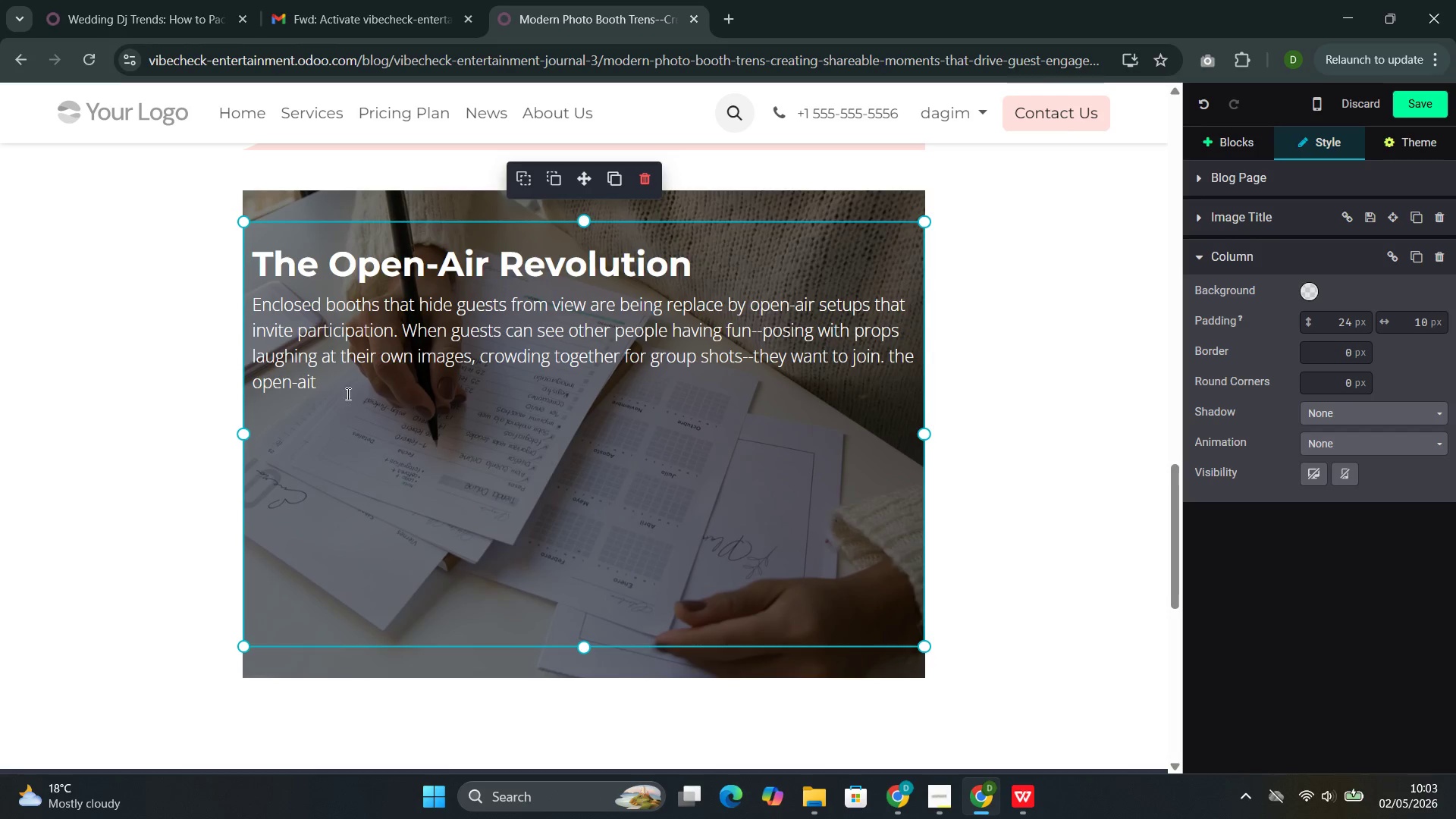 
left_click([337, 381])
 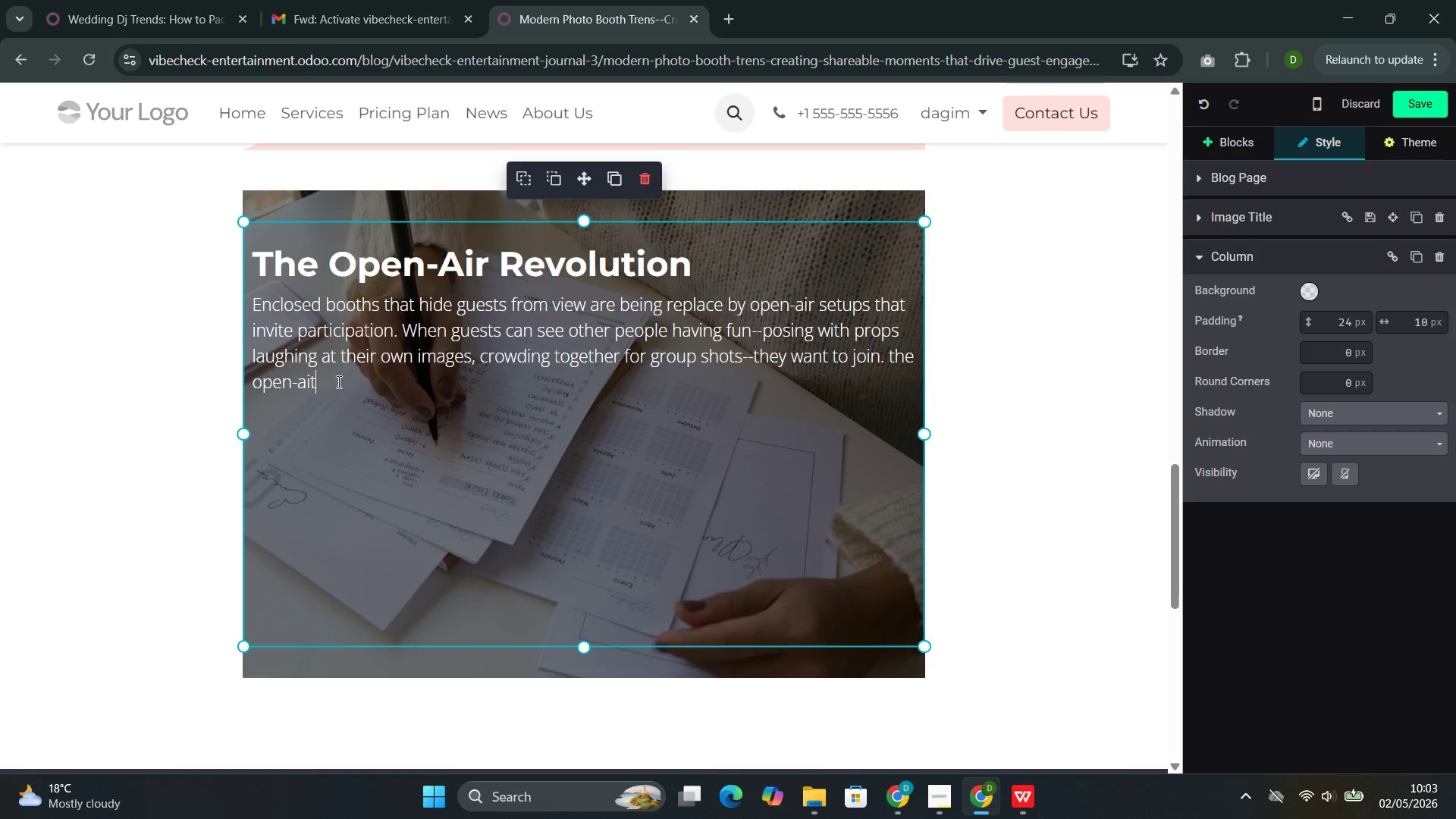 
wait(9.38)
 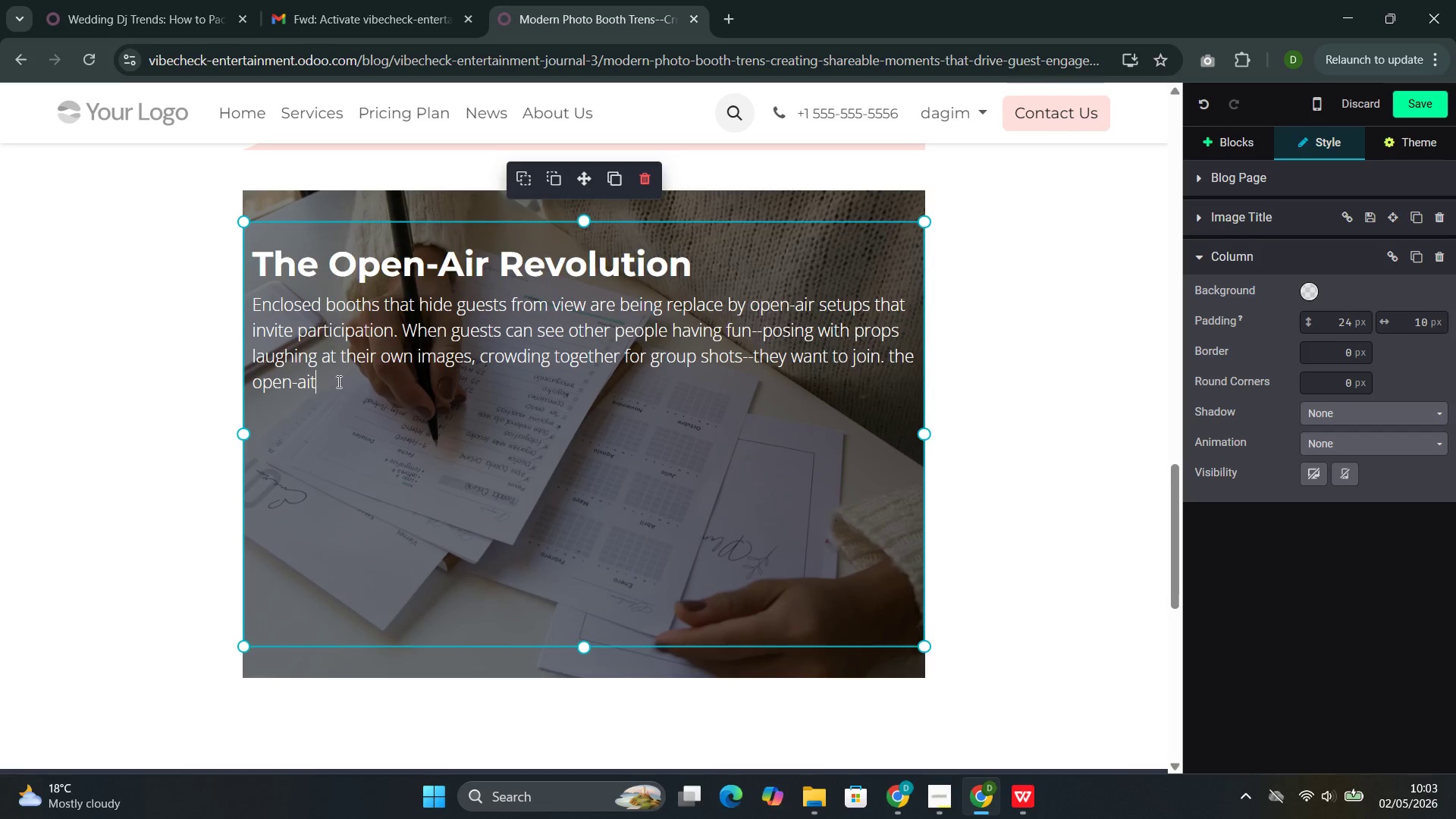 
left_click([888, 347])
 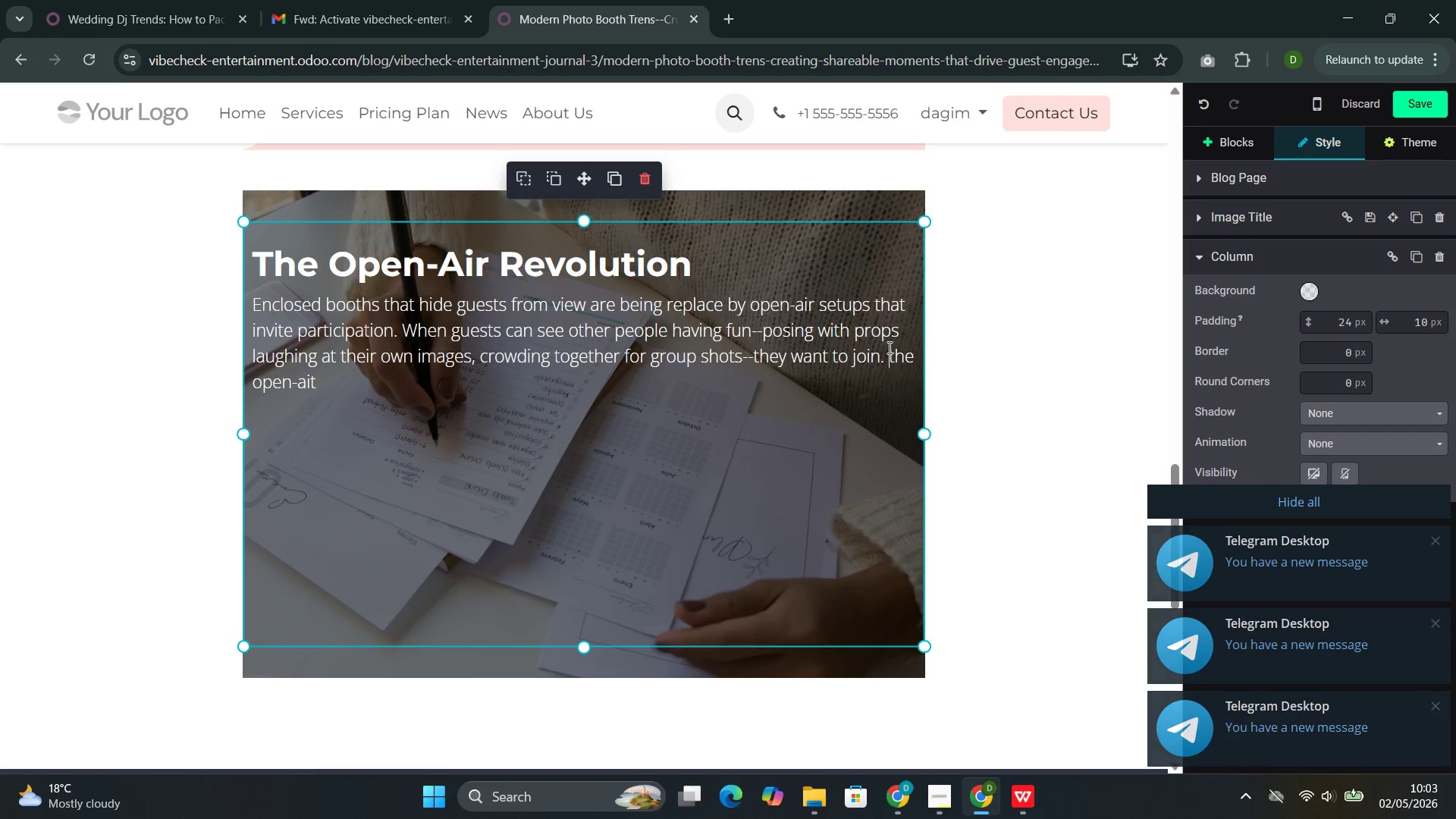 
key(ArrowRight)
 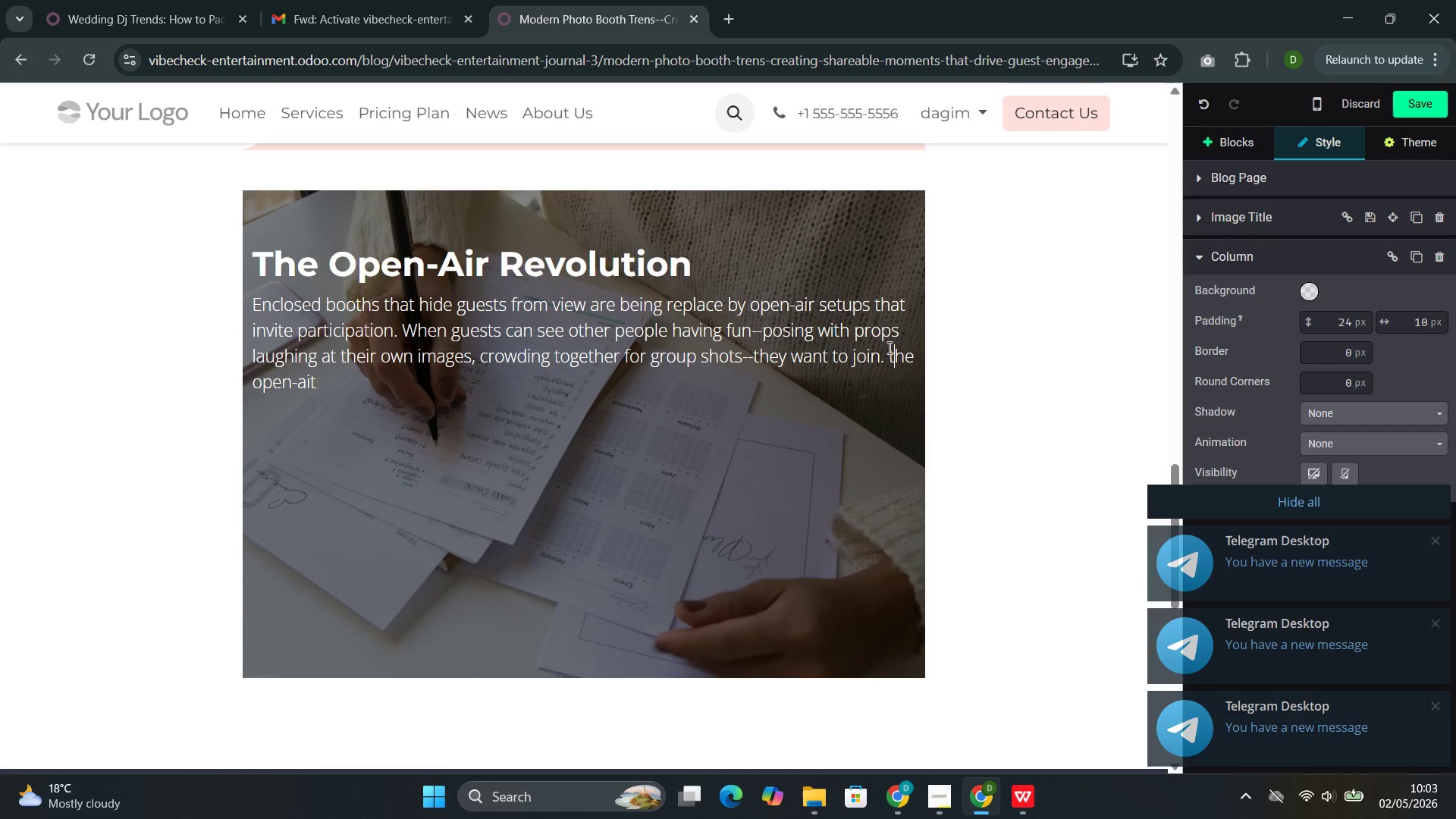 
key(Backspace)
 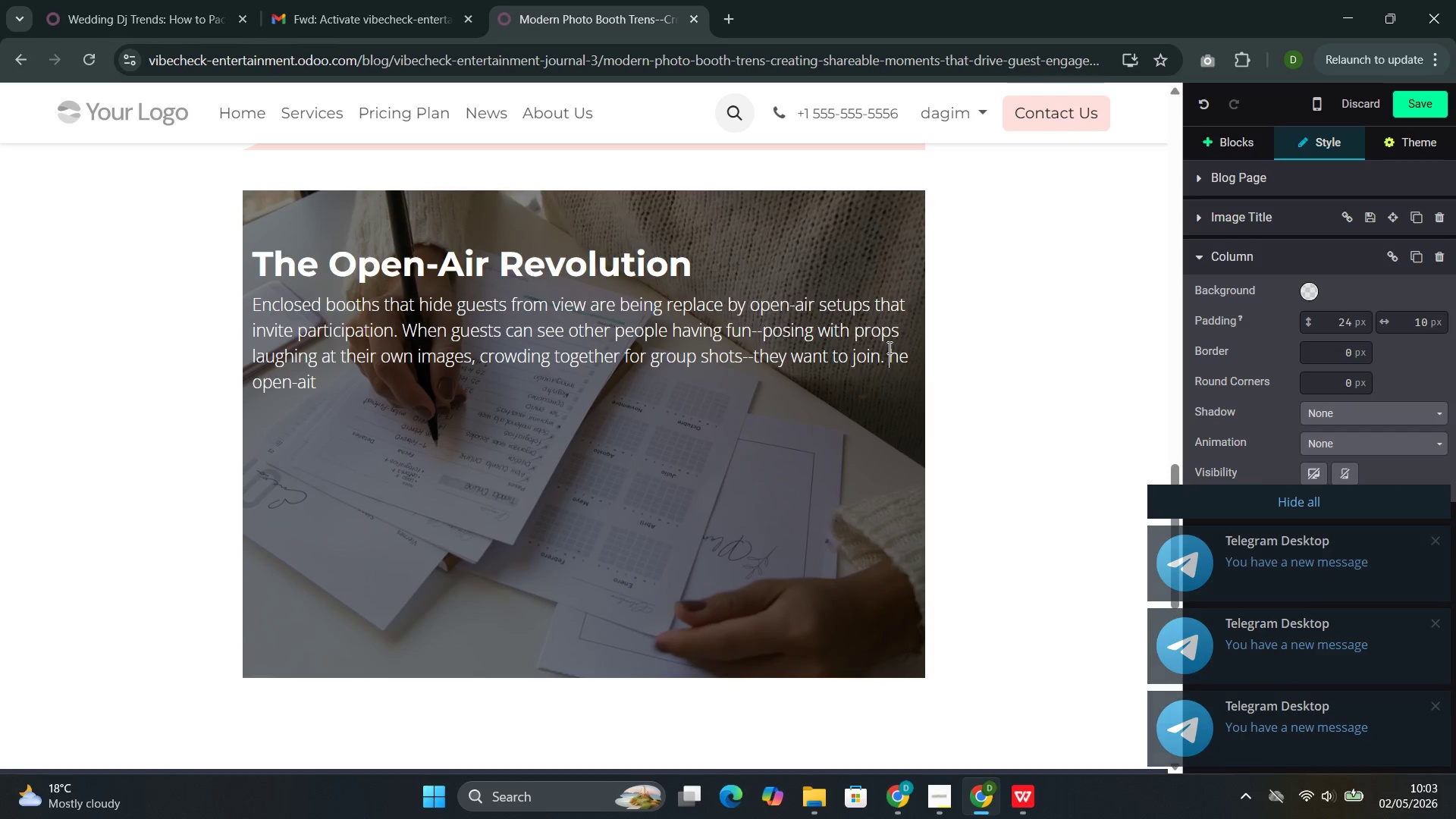 
hold_key(key=ShiftLeft, duration=1.56)
 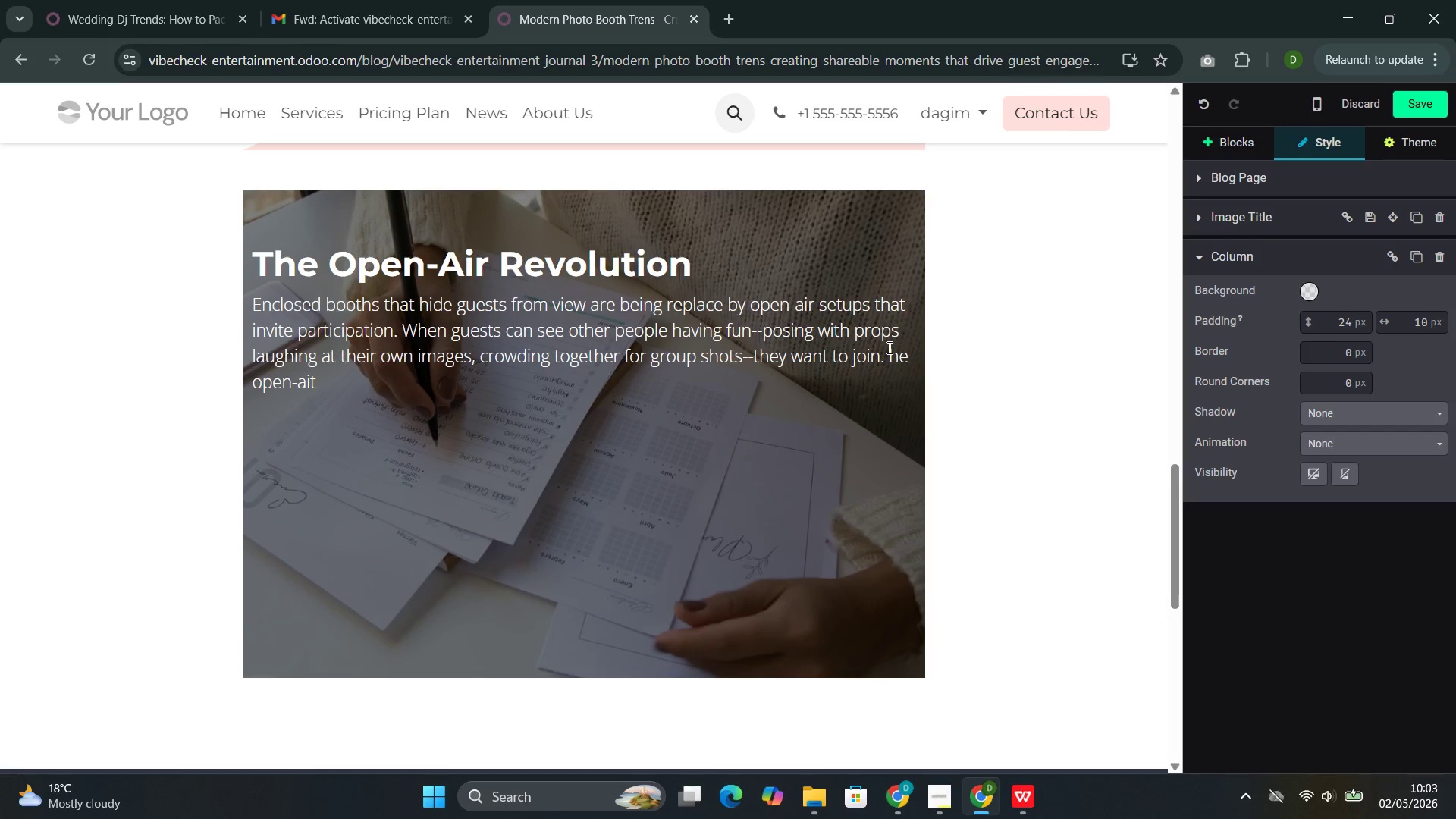 
key(Shift+ShiftLeft)
 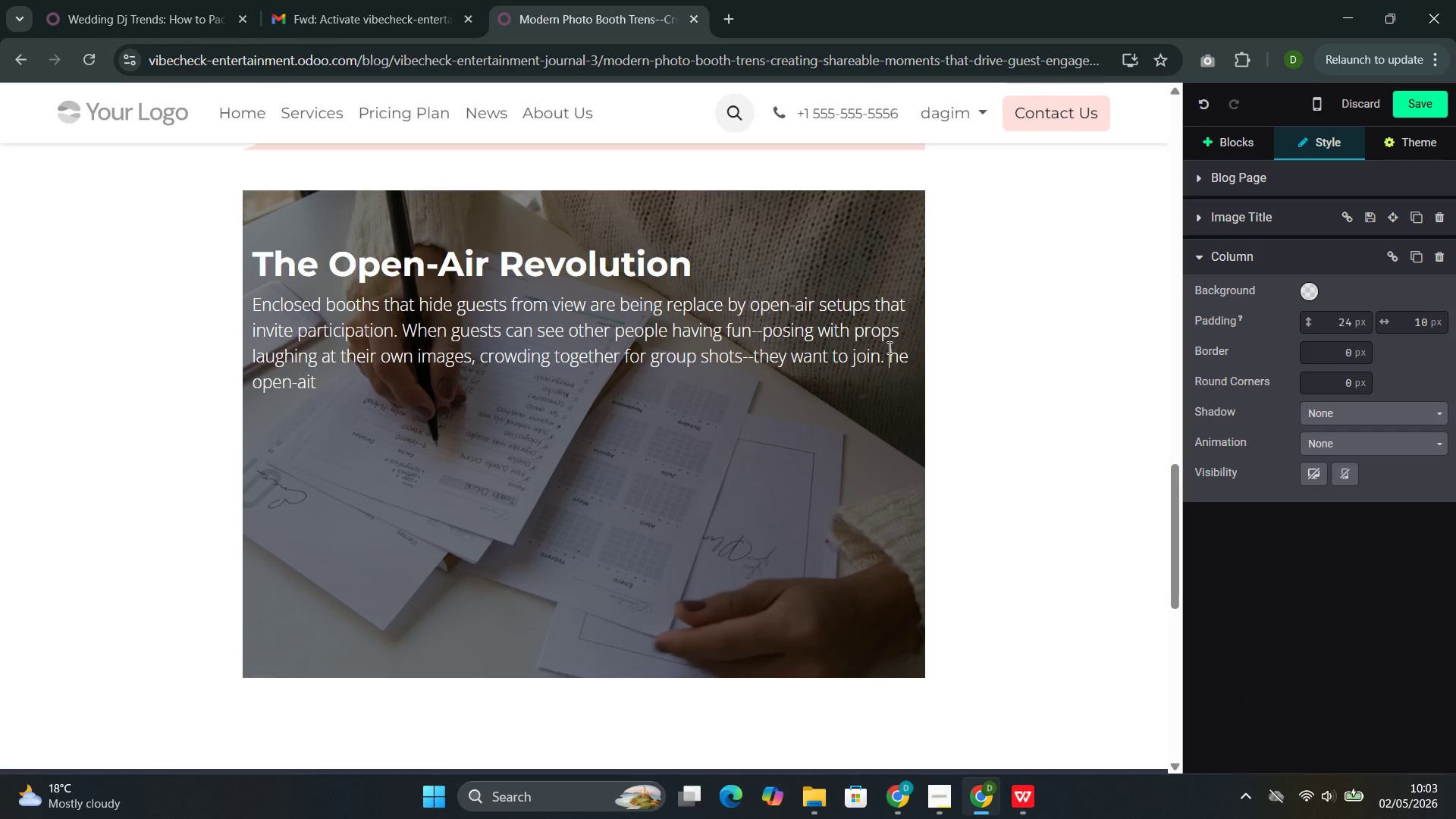 
key(Shift+T)
 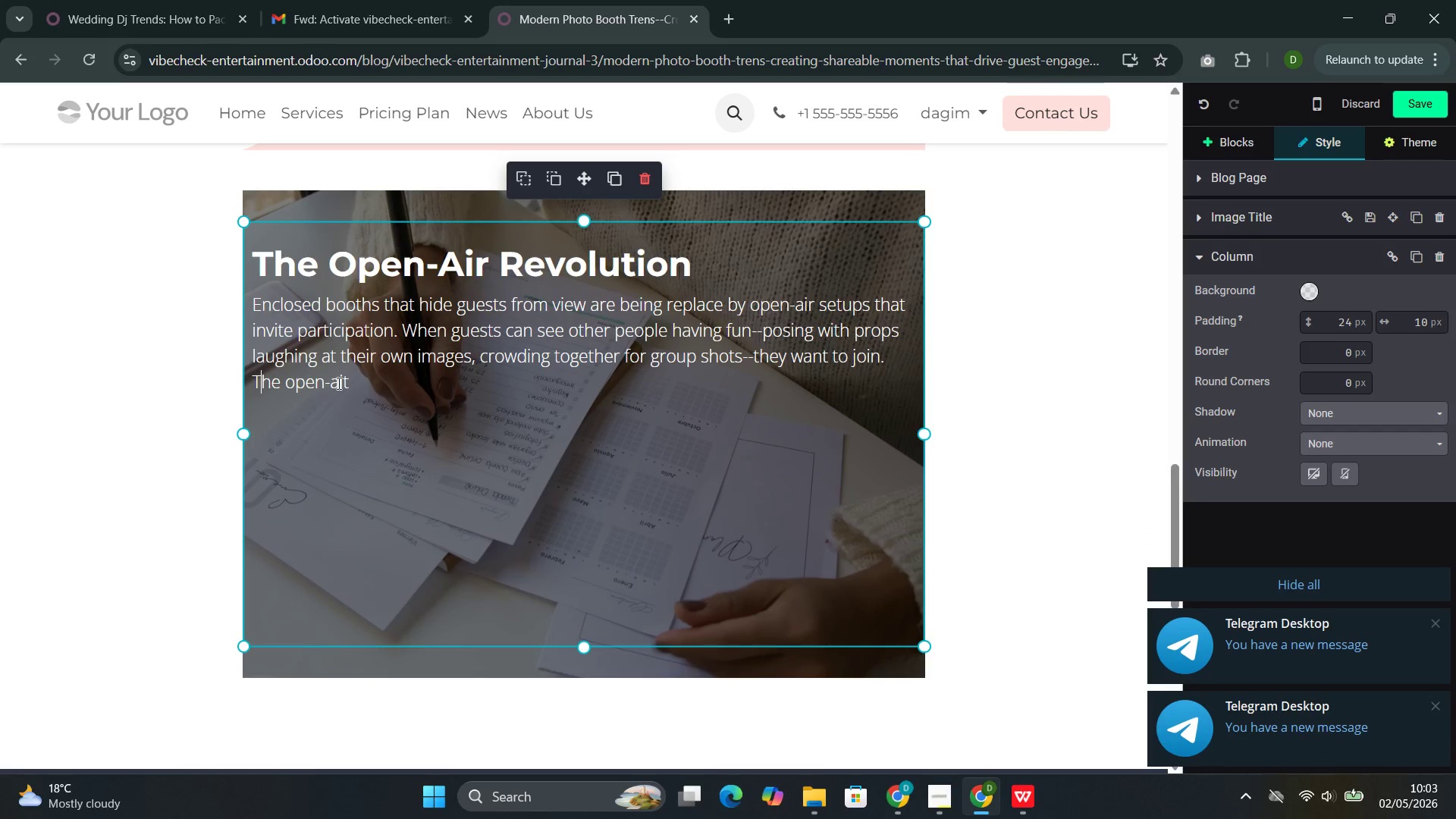 
left_click([378, 391])
 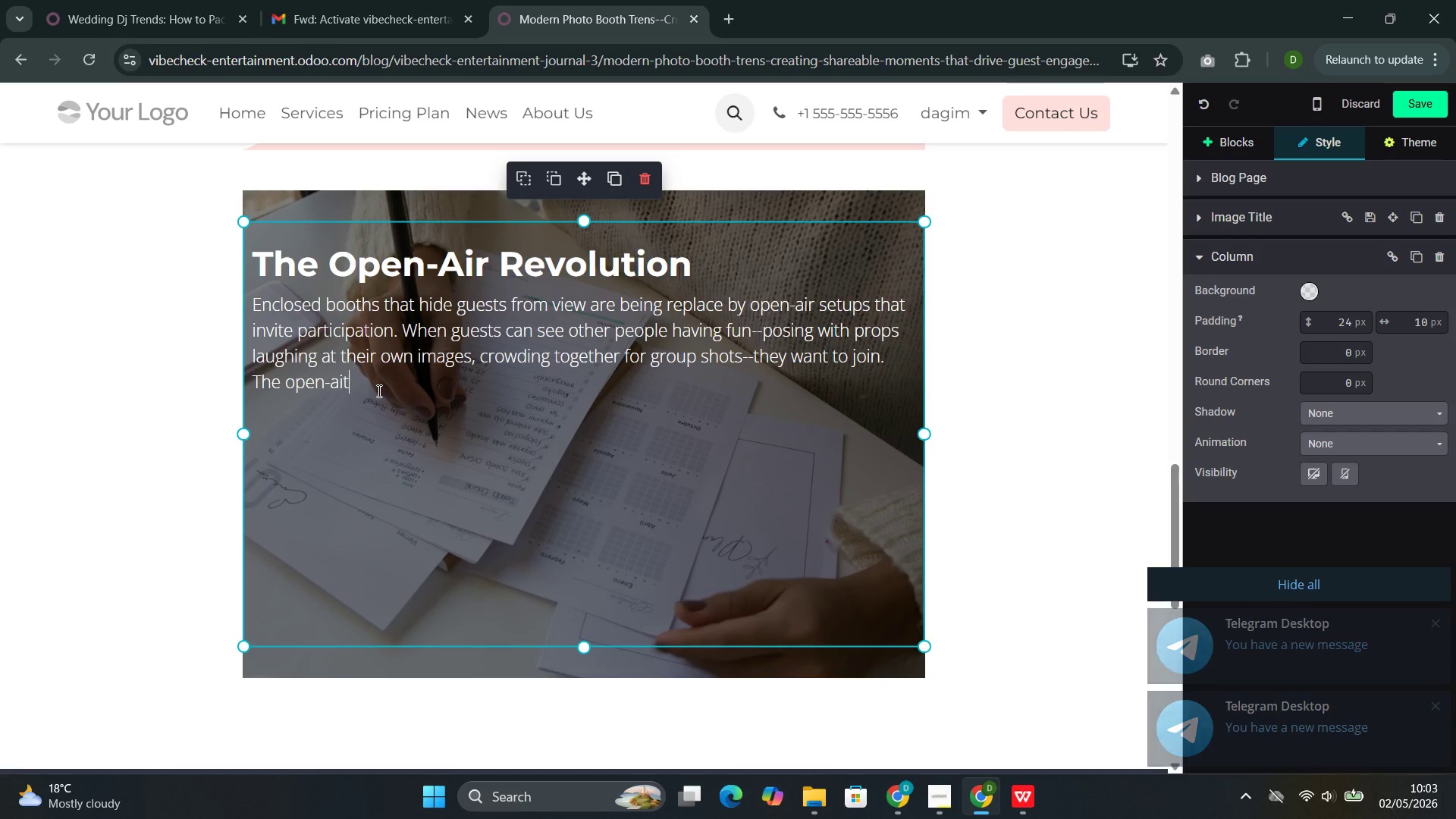 
wait(10.62)
 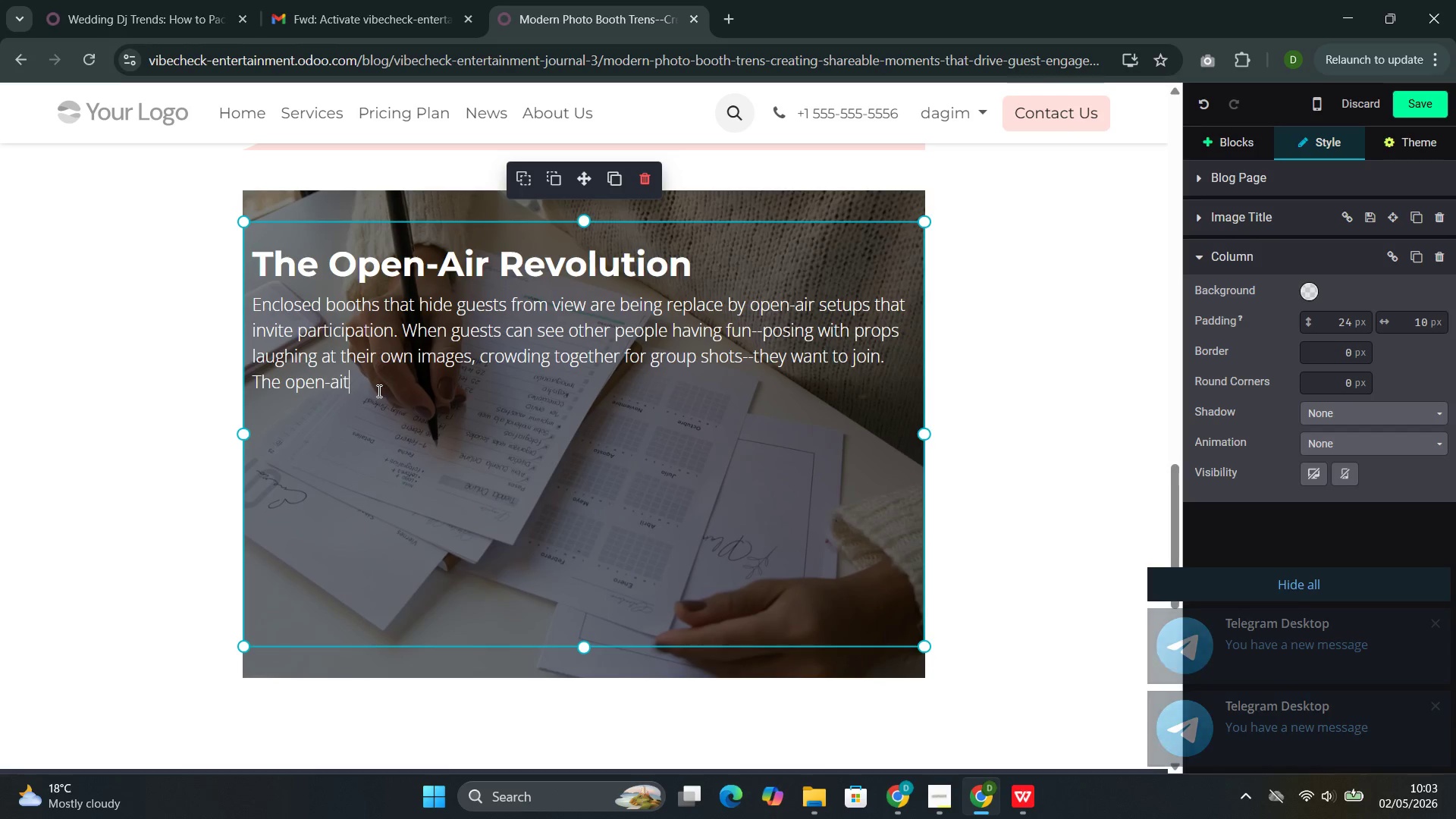 
type( format turns the )
 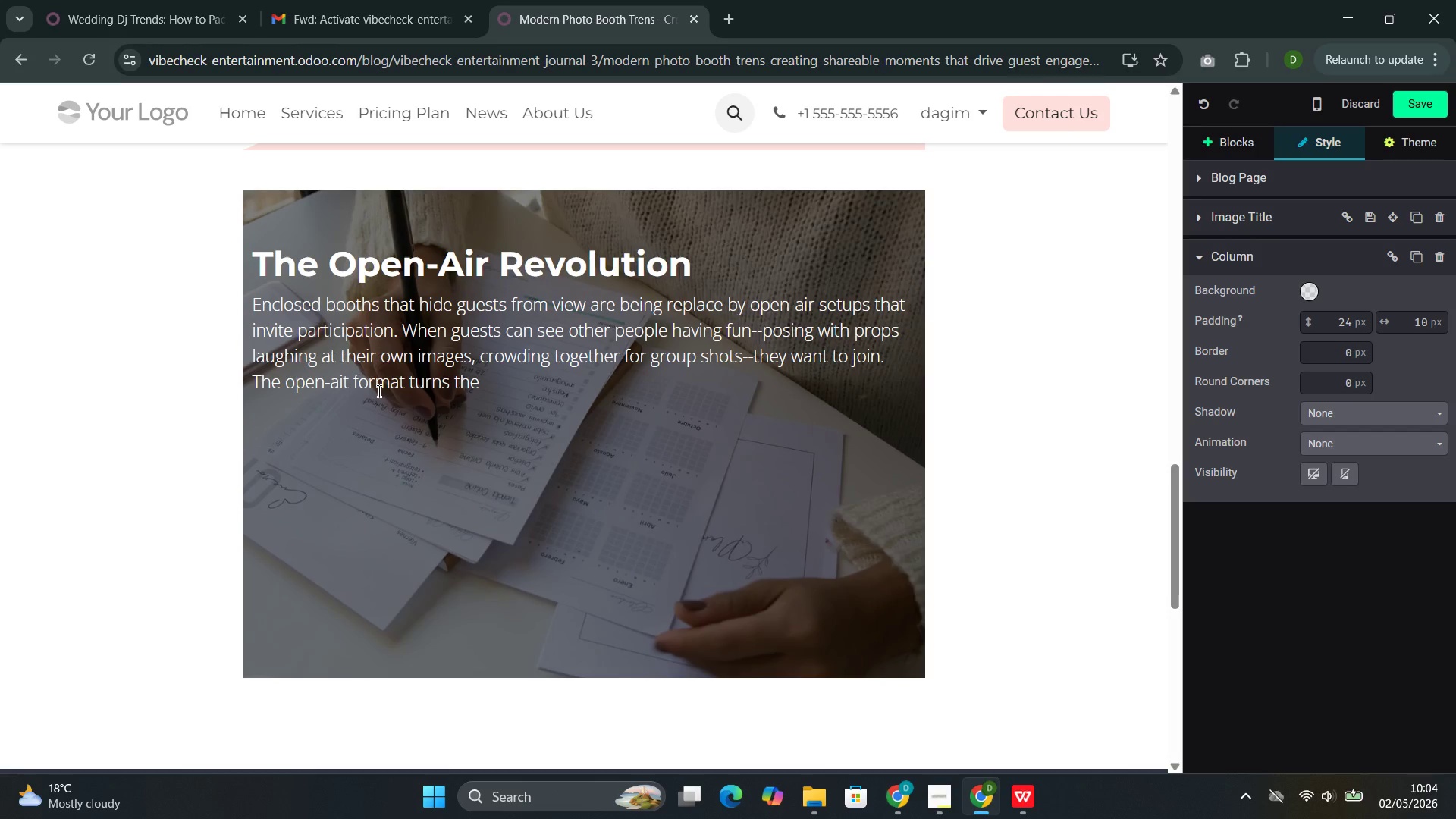 
type(photo booth from a )
 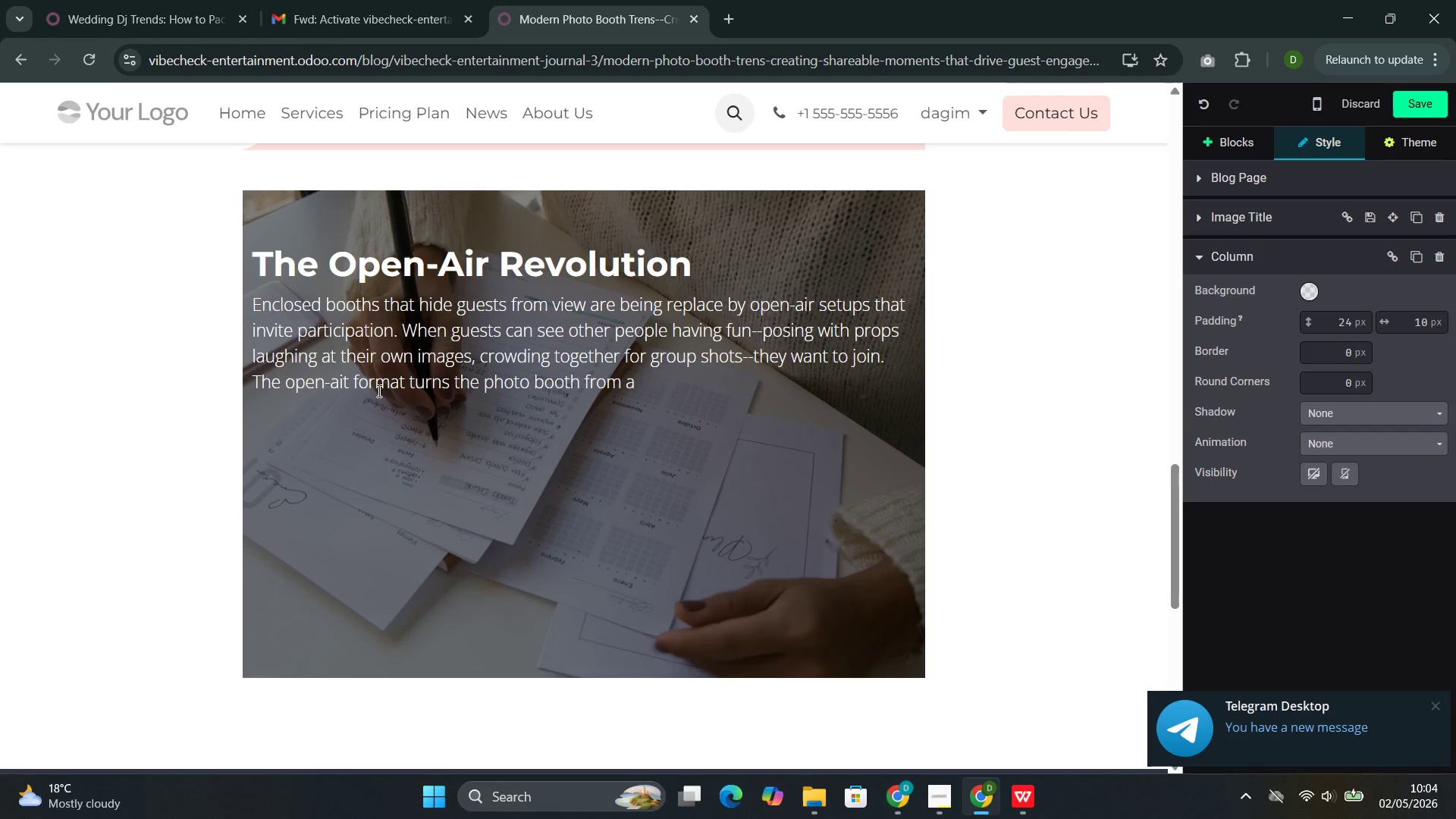 
type(private experience into a socisl one, f)
key(Backspace)
type(dit)
key(Backspace)
type(rectly addressing the "")
 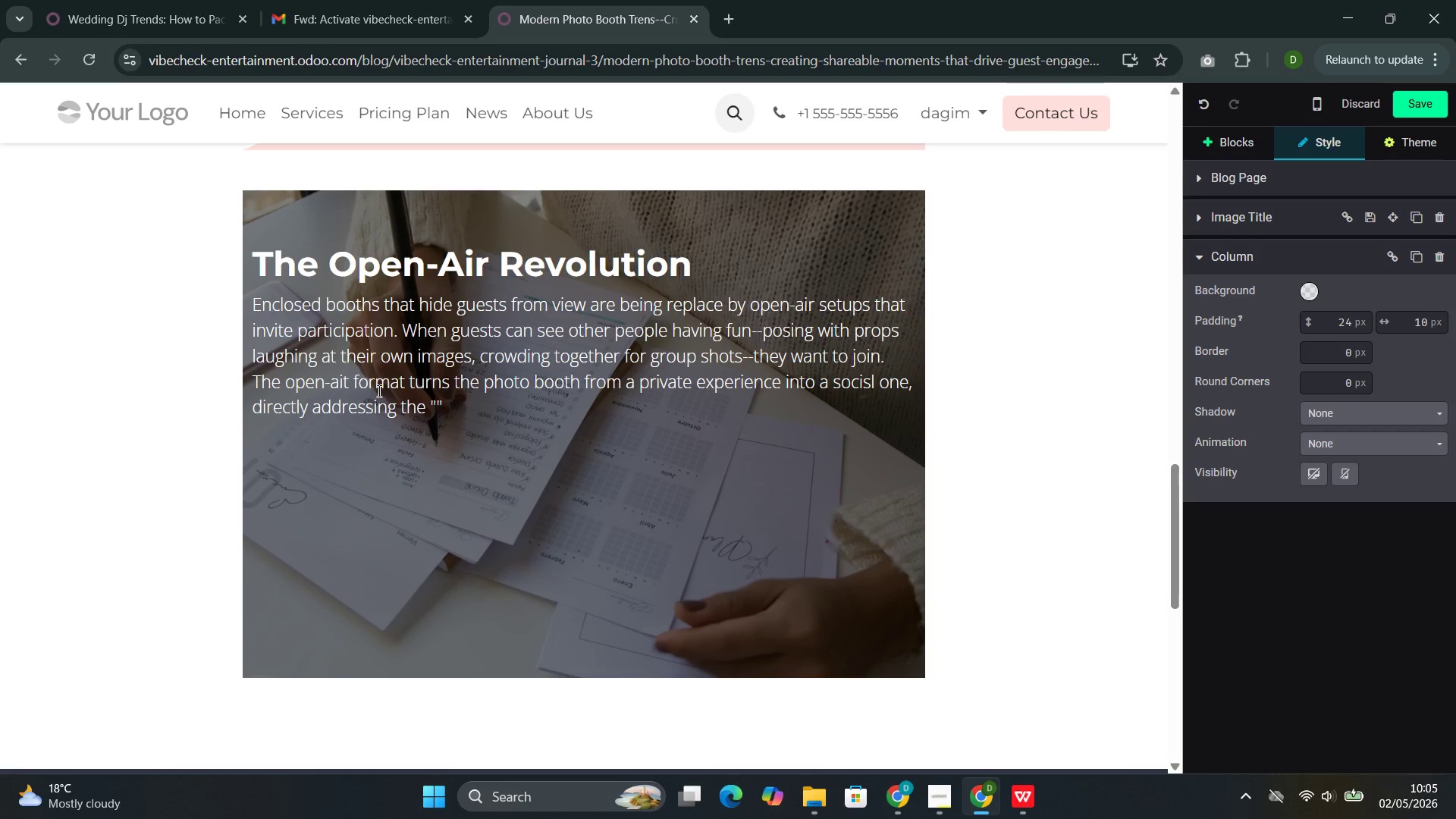 
key(ArrowLeft)
 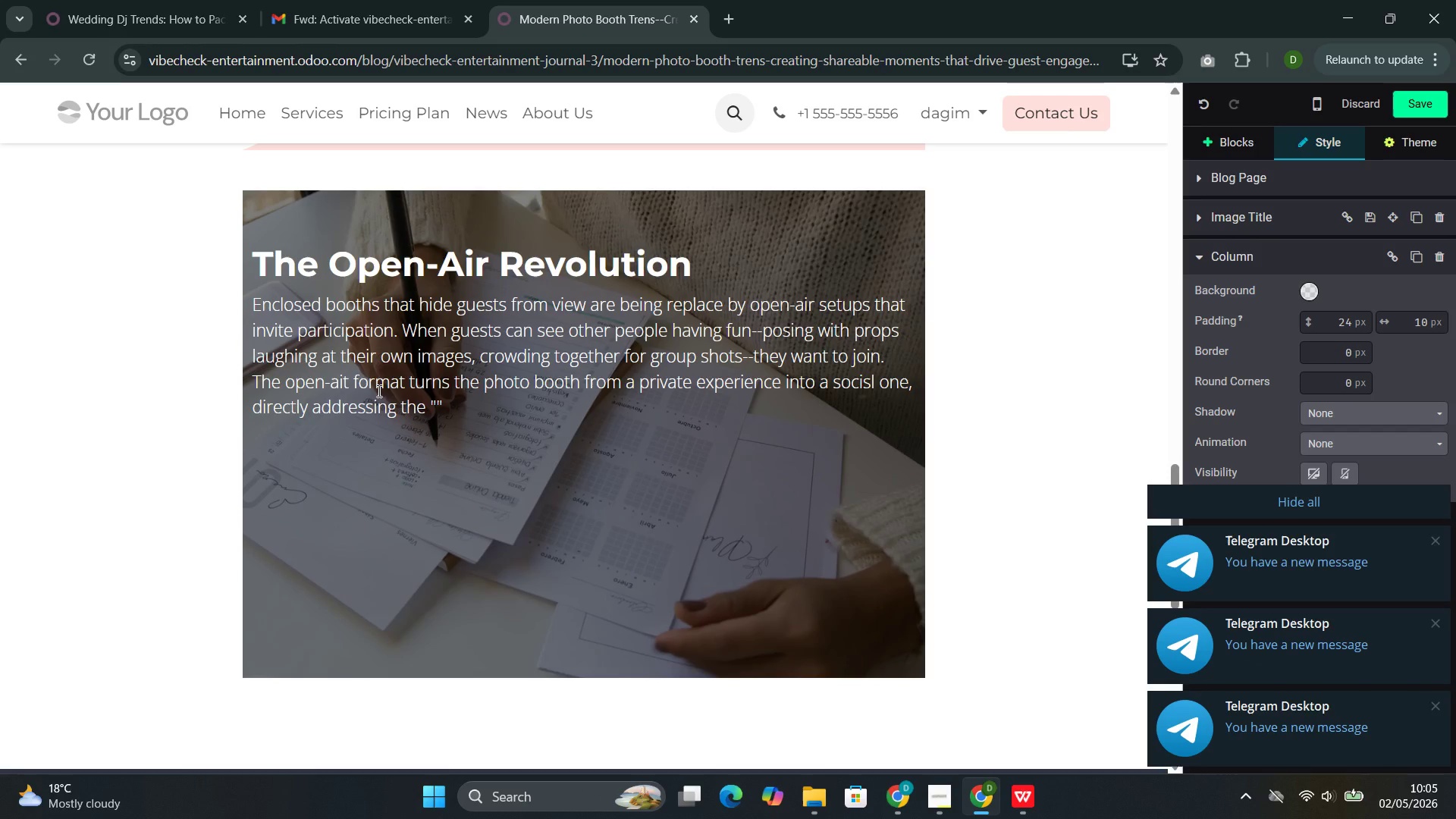 
type(low guest engagement)
 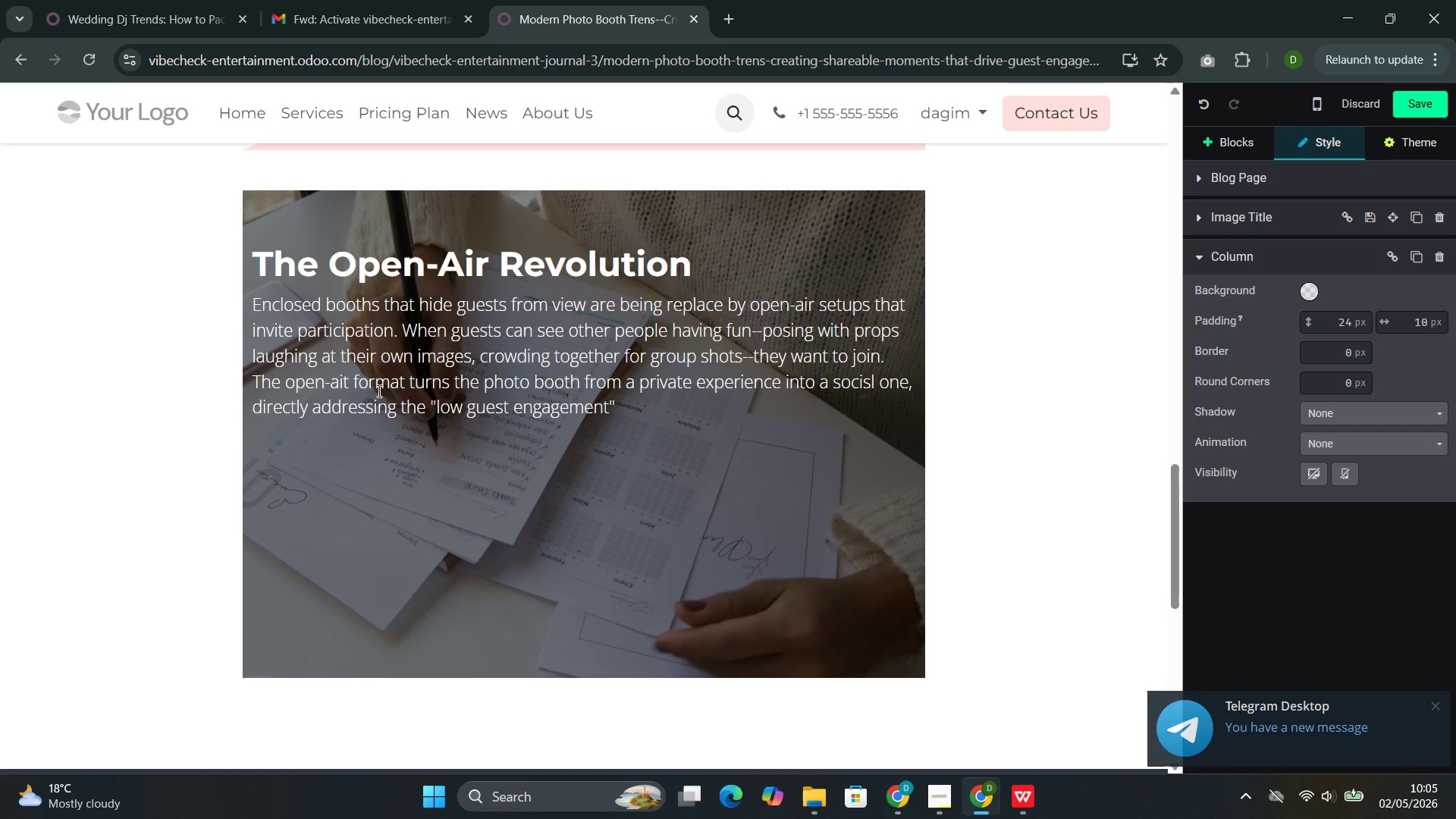 
key(ArrowRight)
 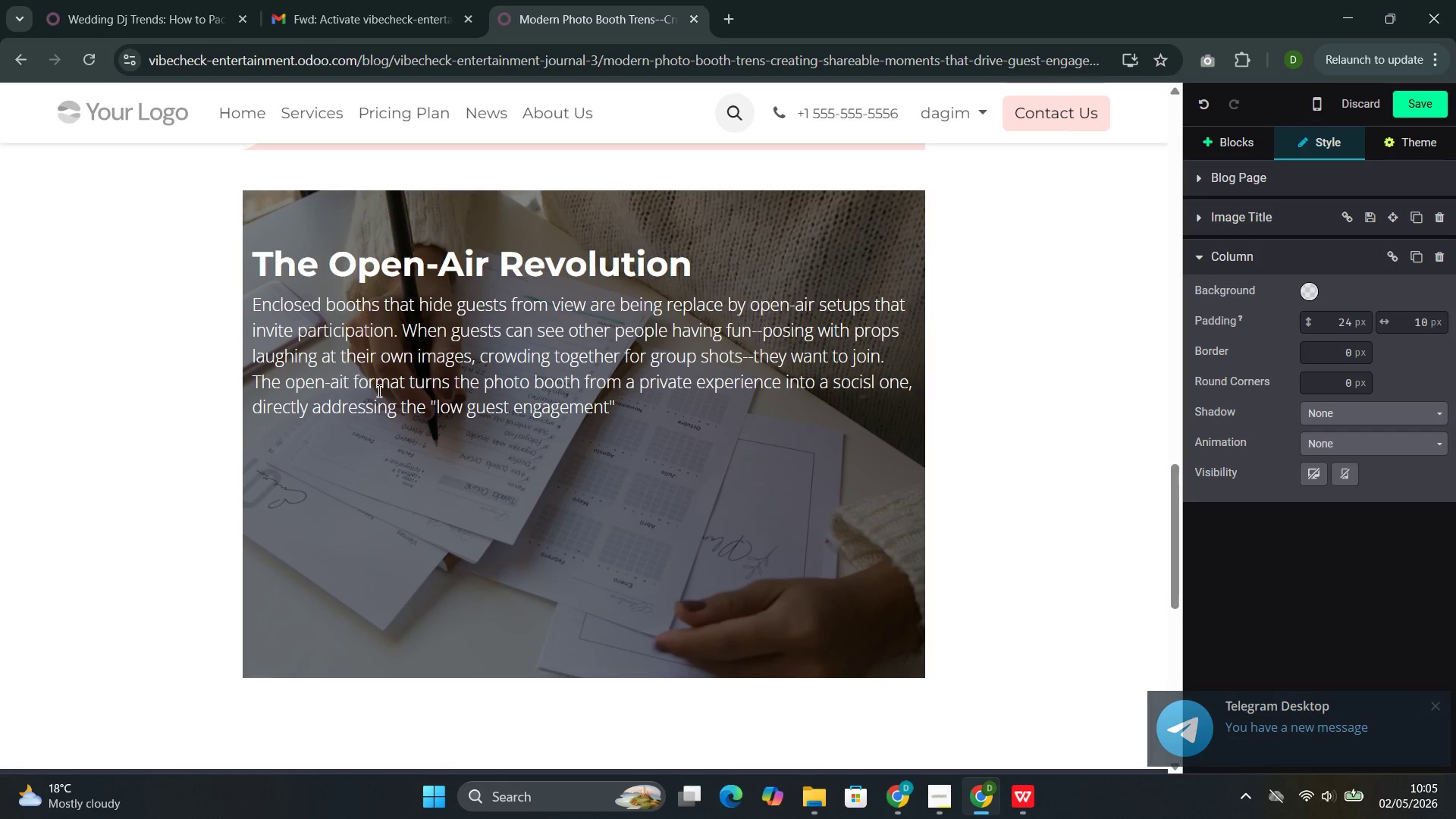 
type( pain point that )
 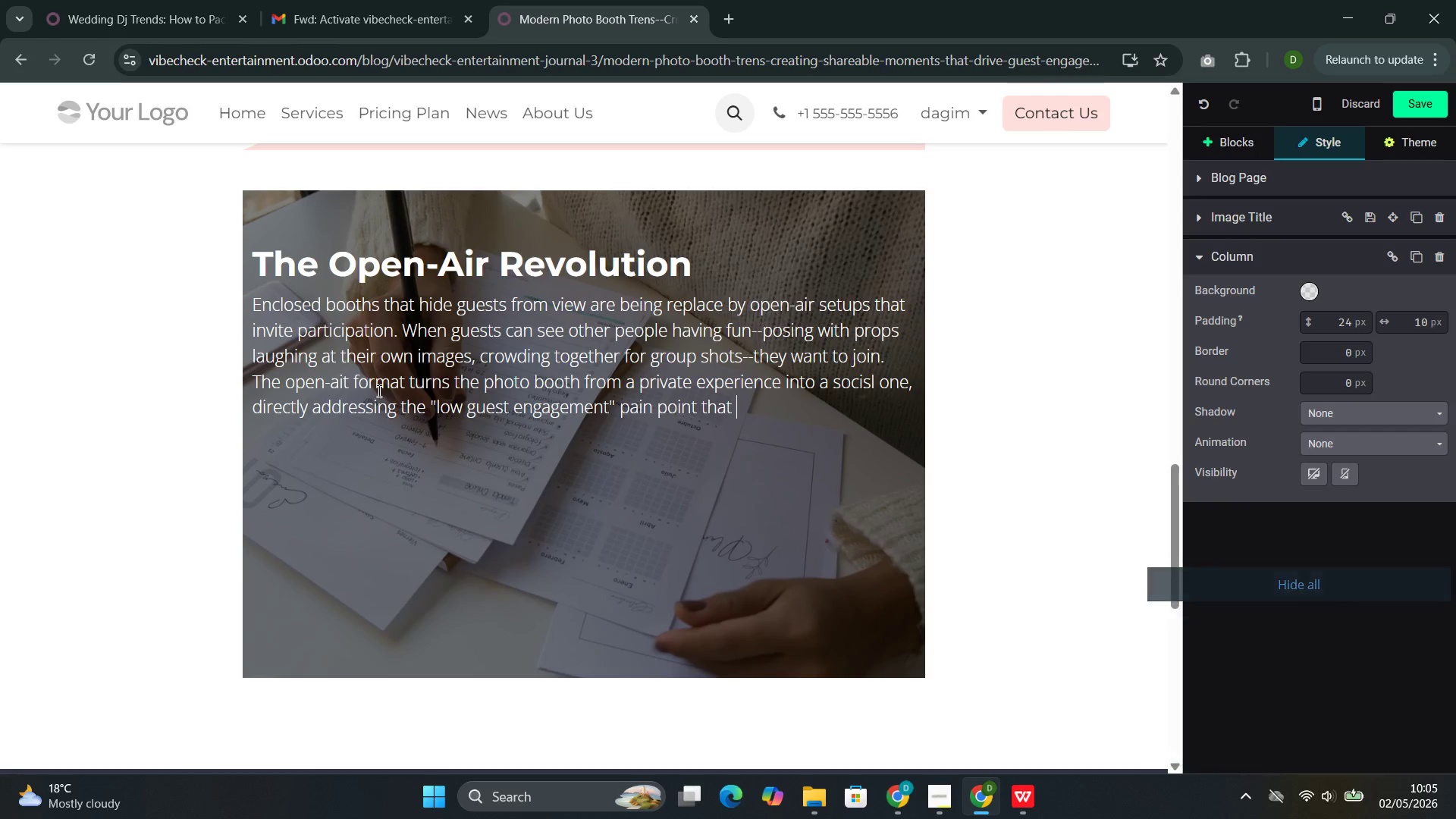 
type(apper)
key(Backspace)
type(ars )
 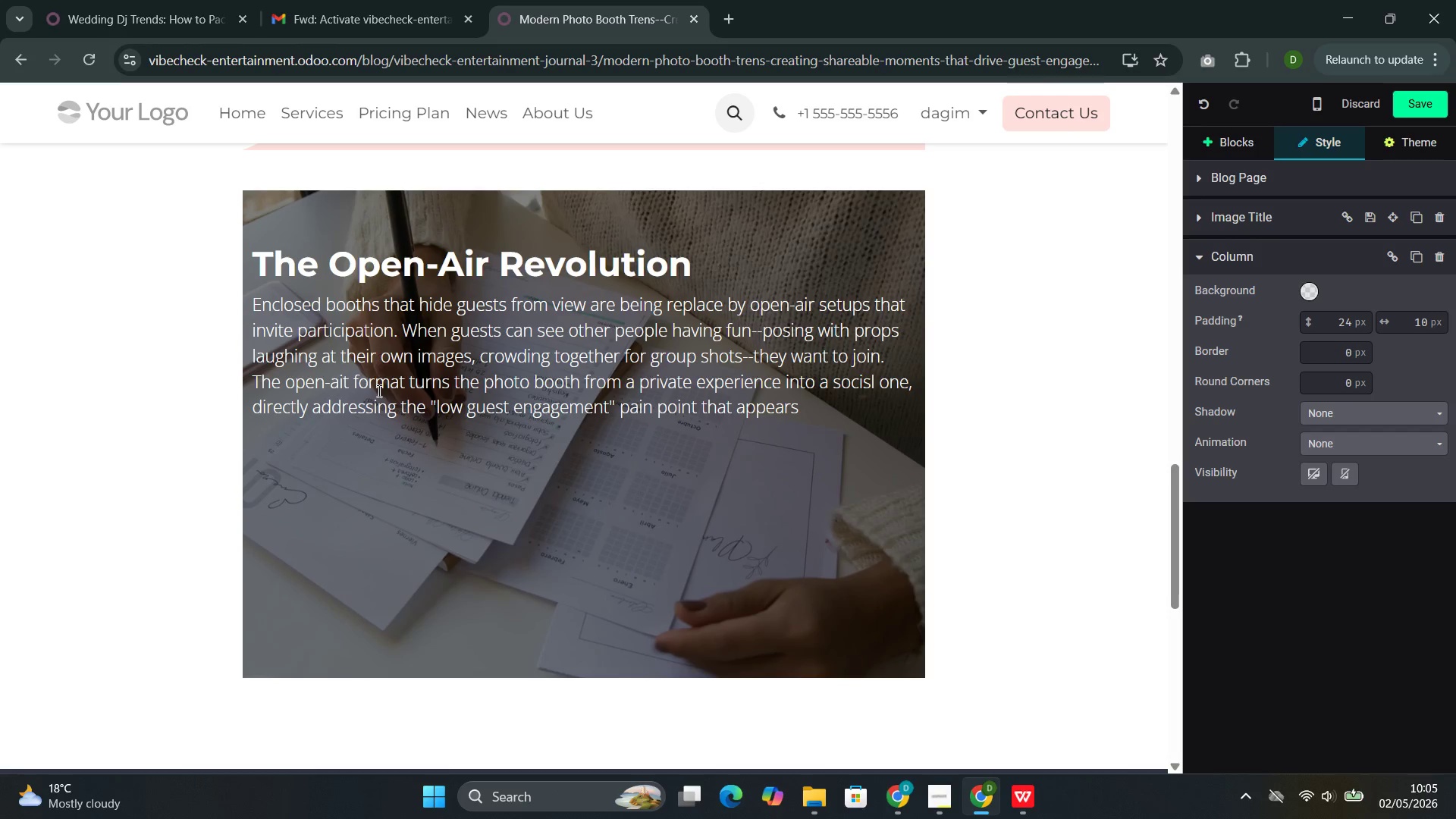 
wait(16.11)
 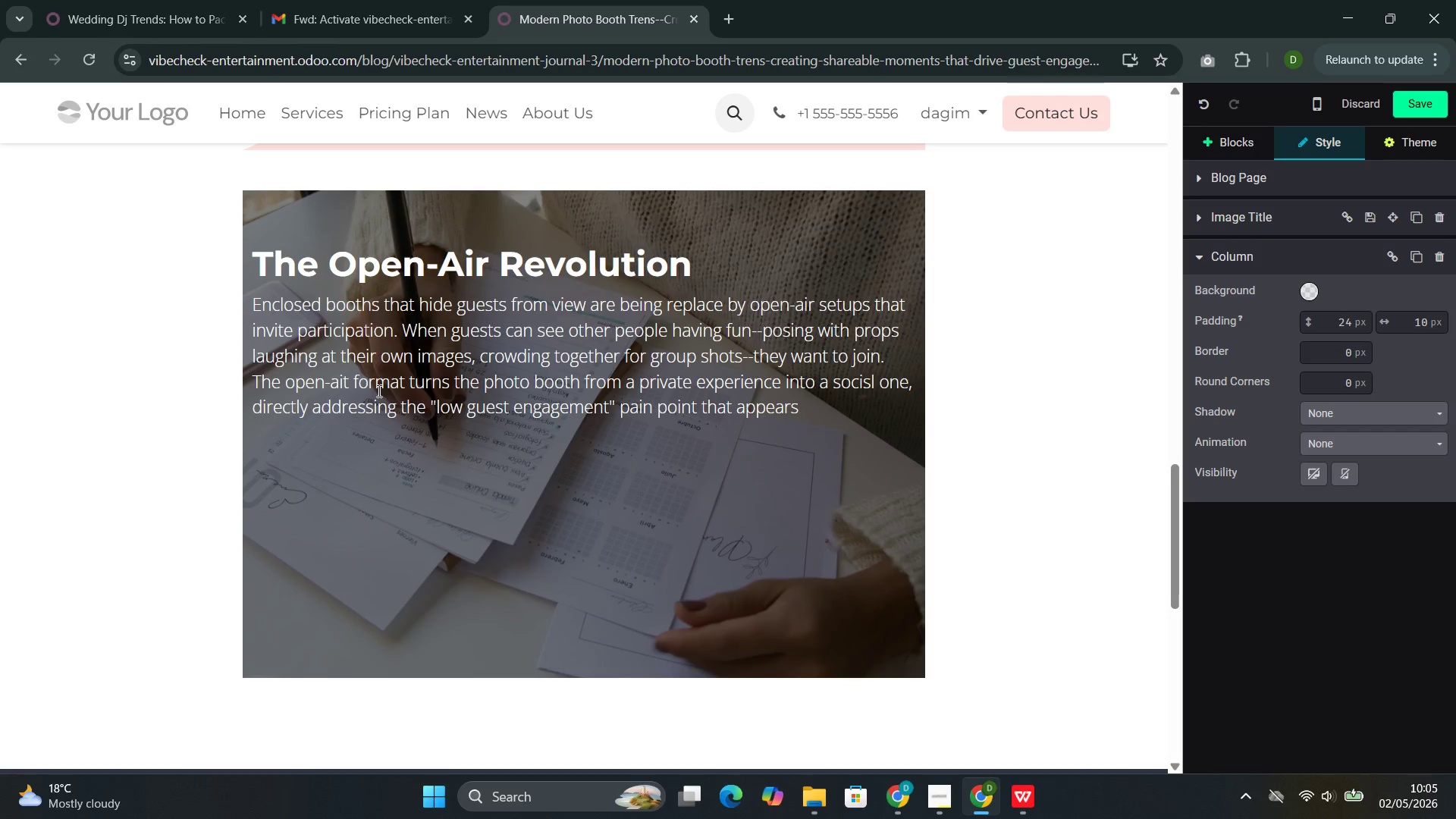 
type(throughout the dataset.)
 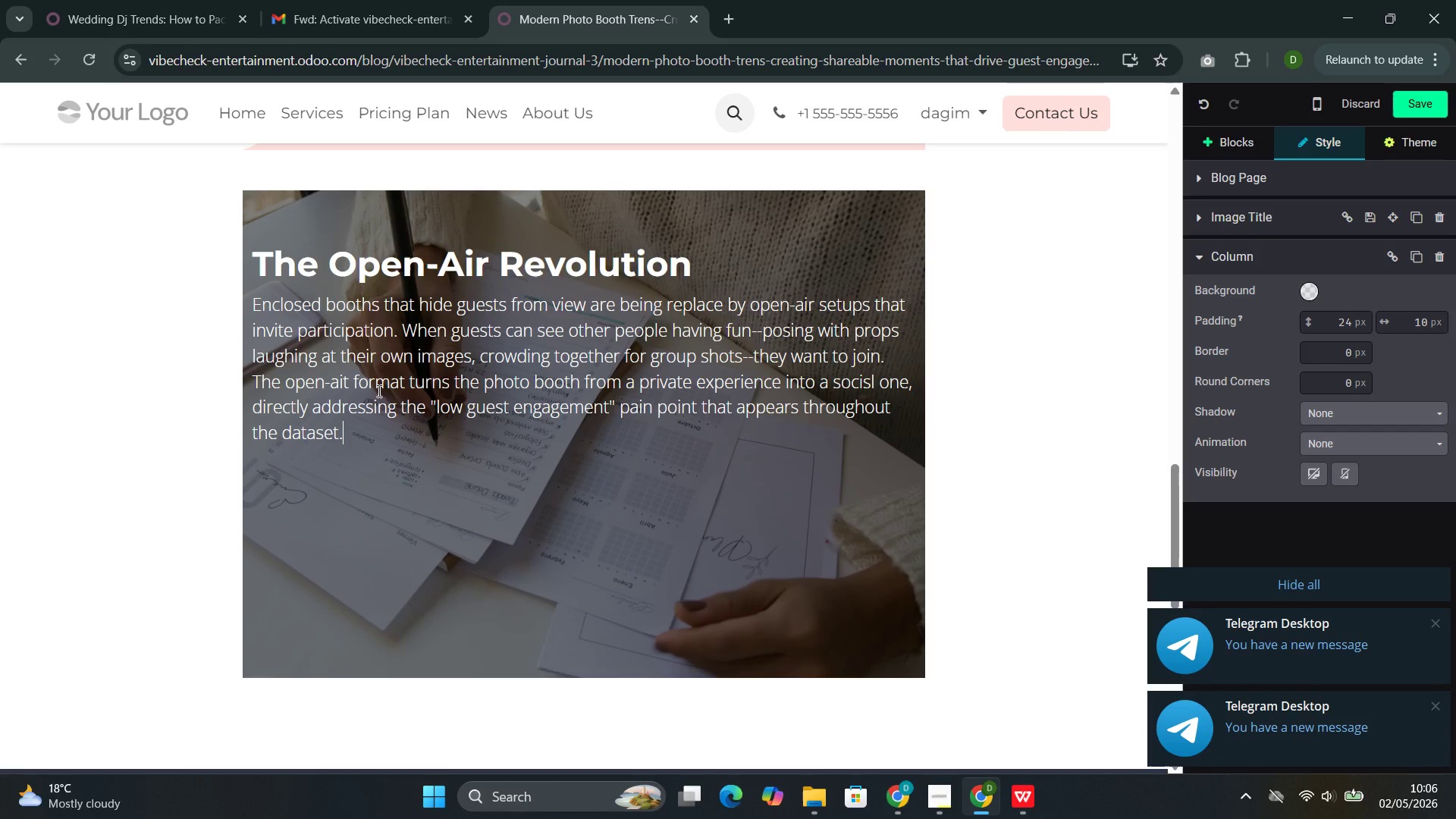 
wait(7.25)
 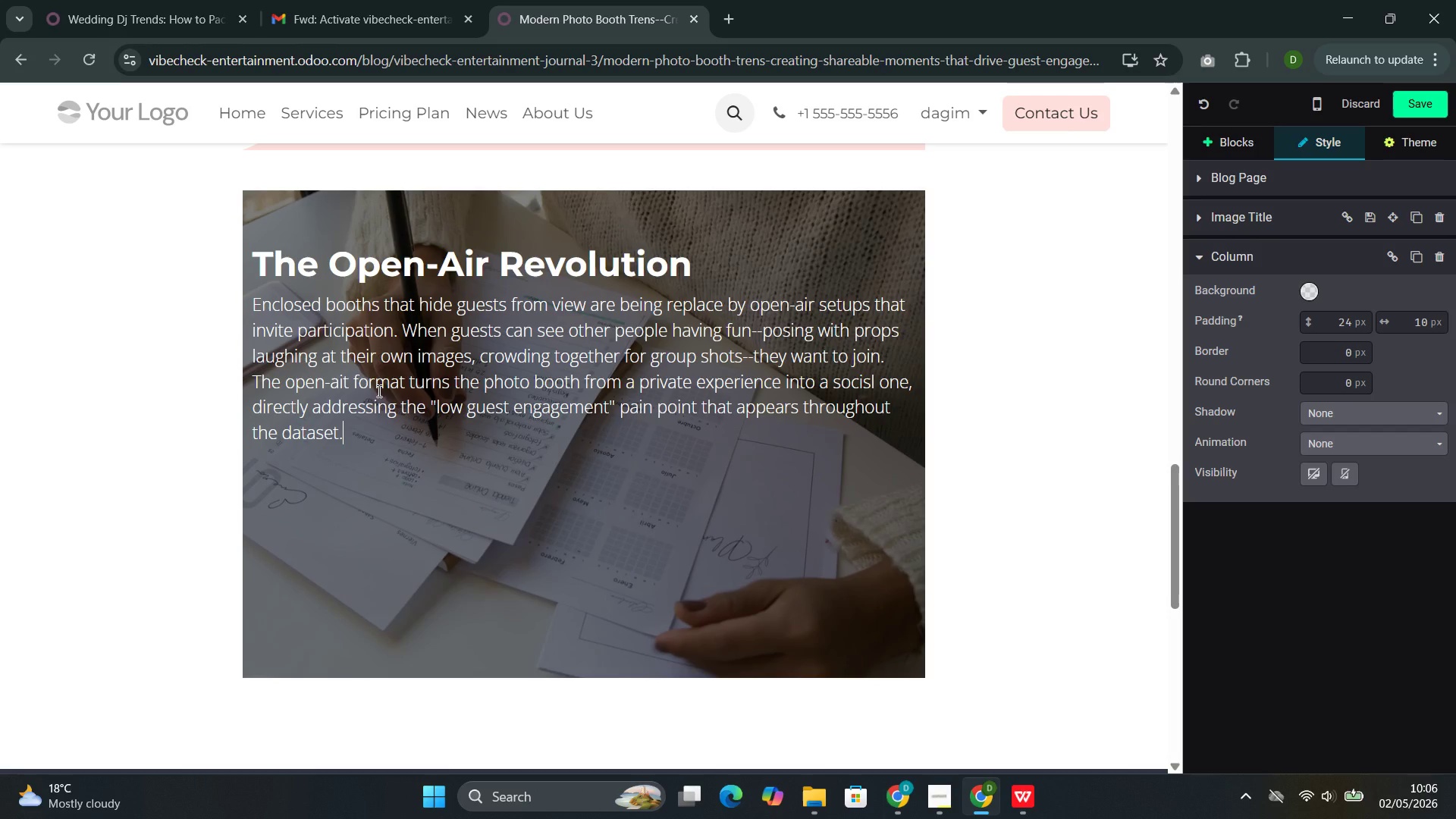 
key(Enter)
 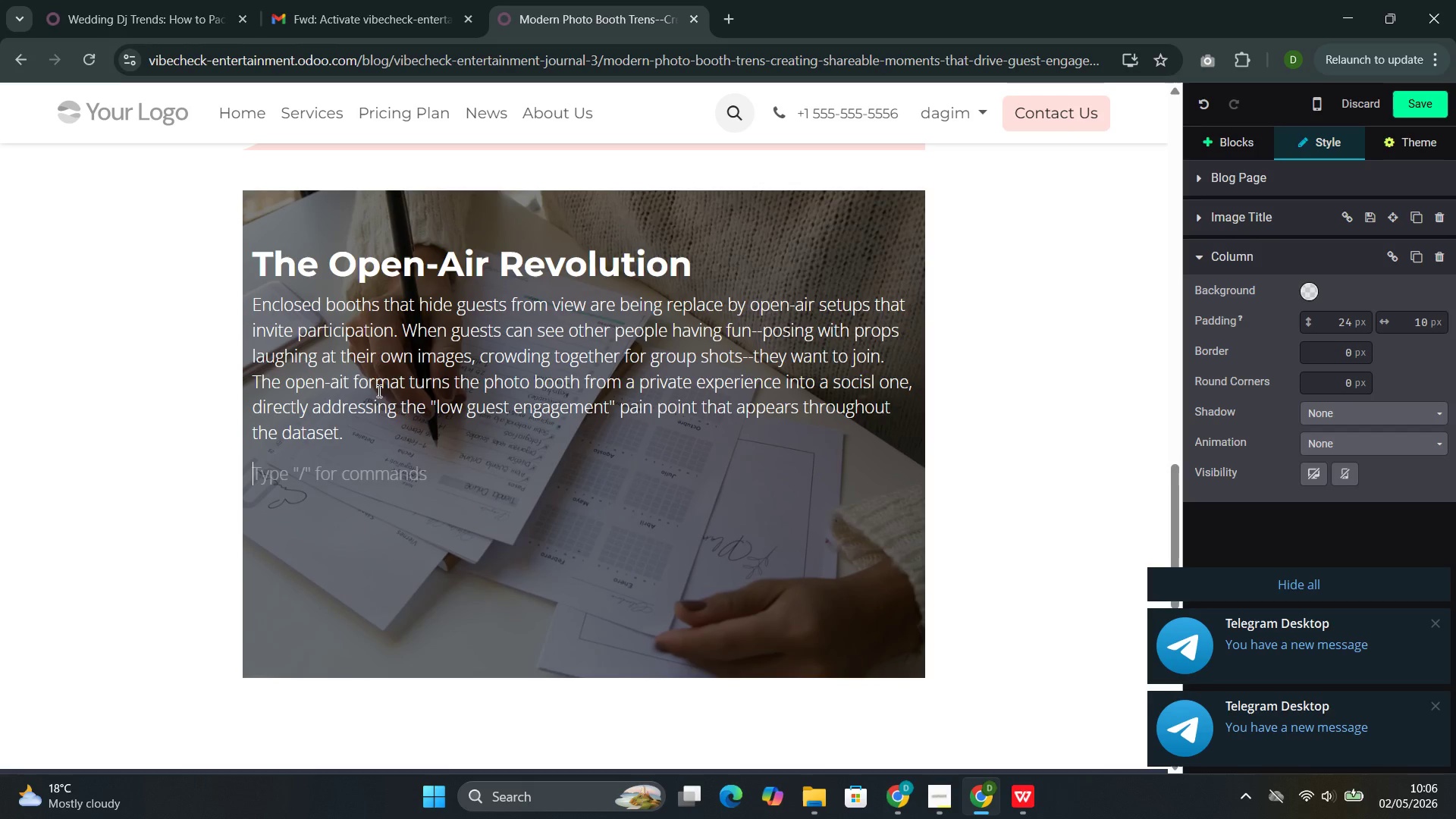 
type(Benefits include larh)
key(Backspace)
type(ger group p)
 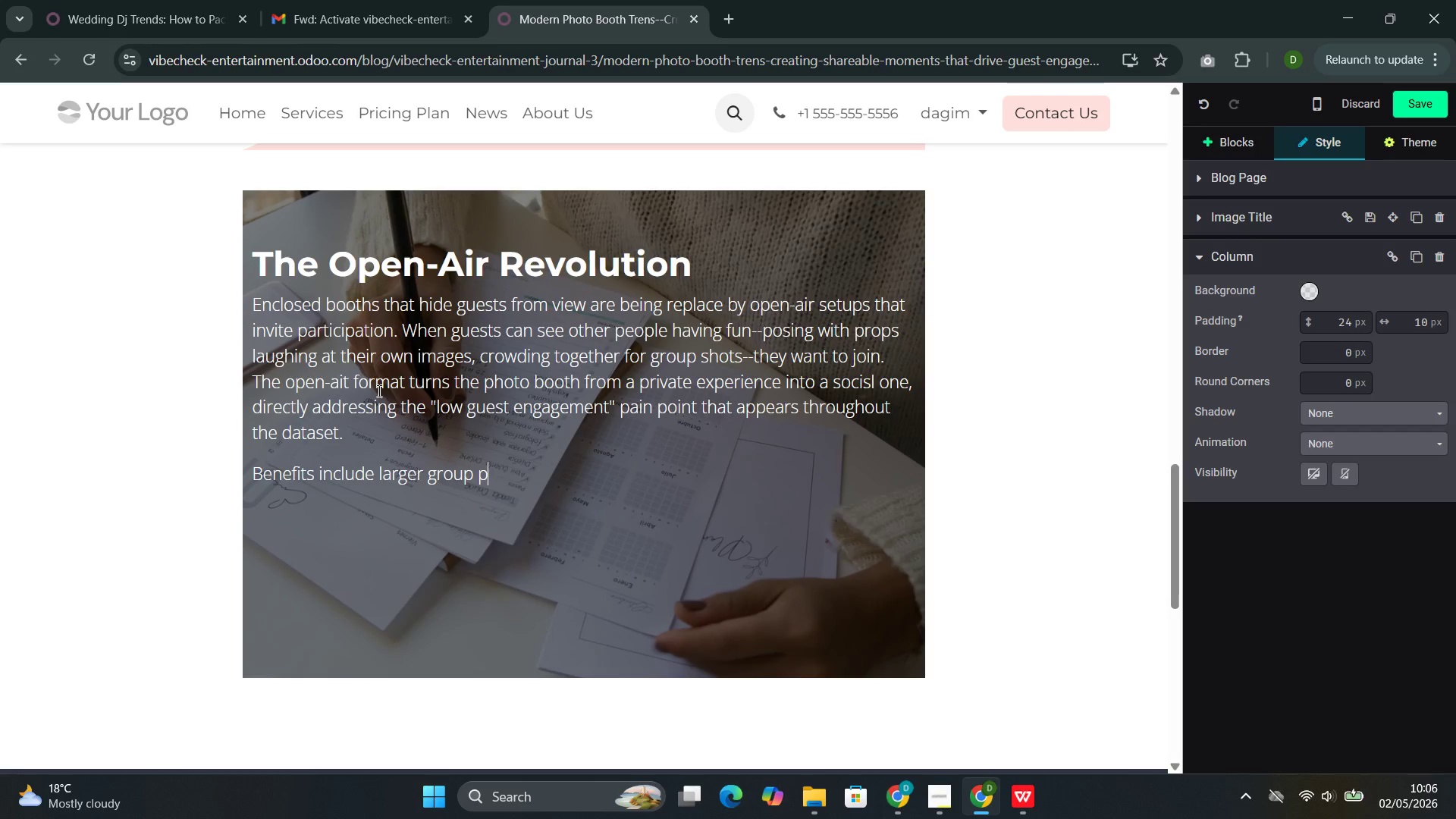 
wait(11.42)
 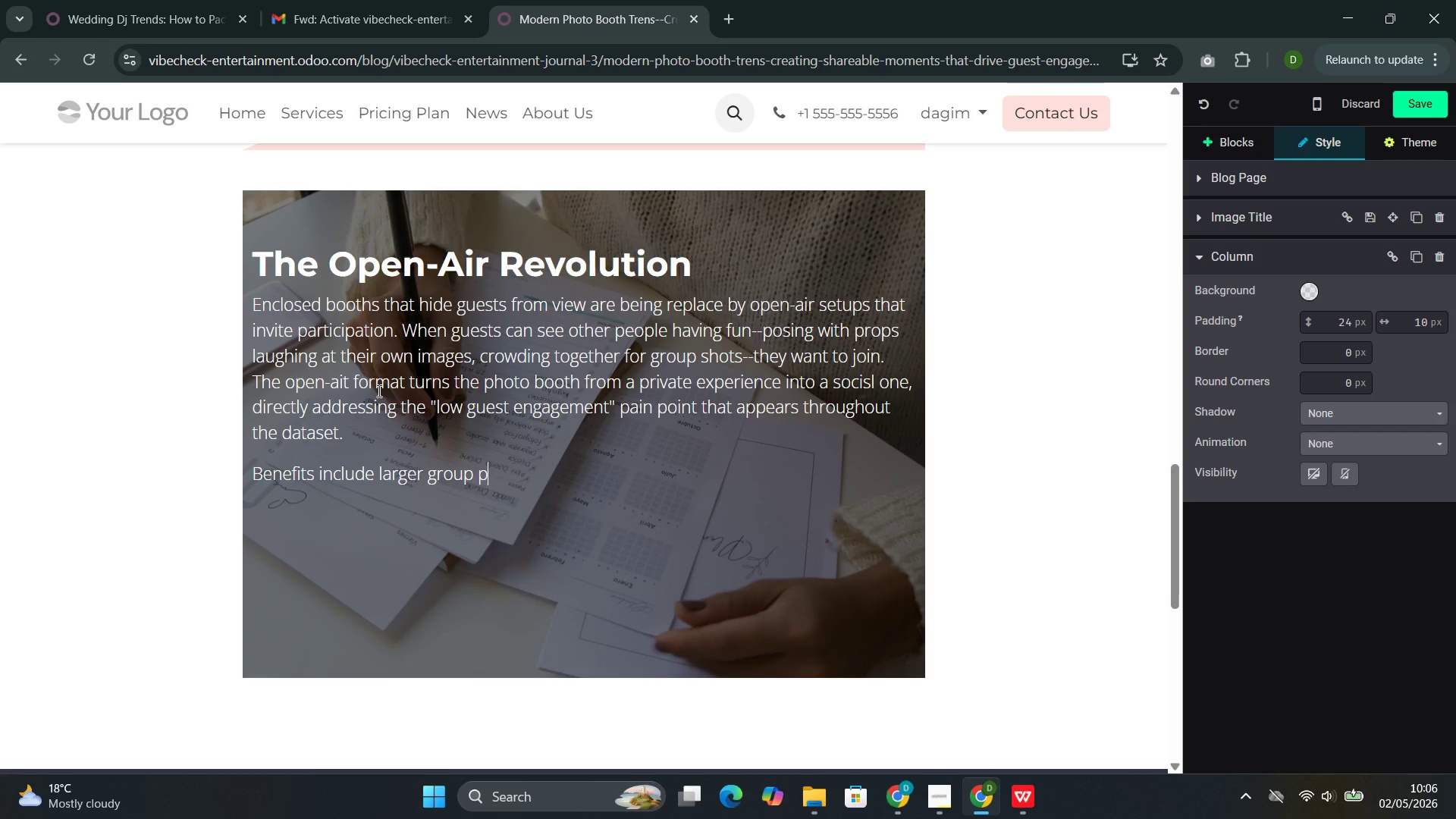 
type(ho)
 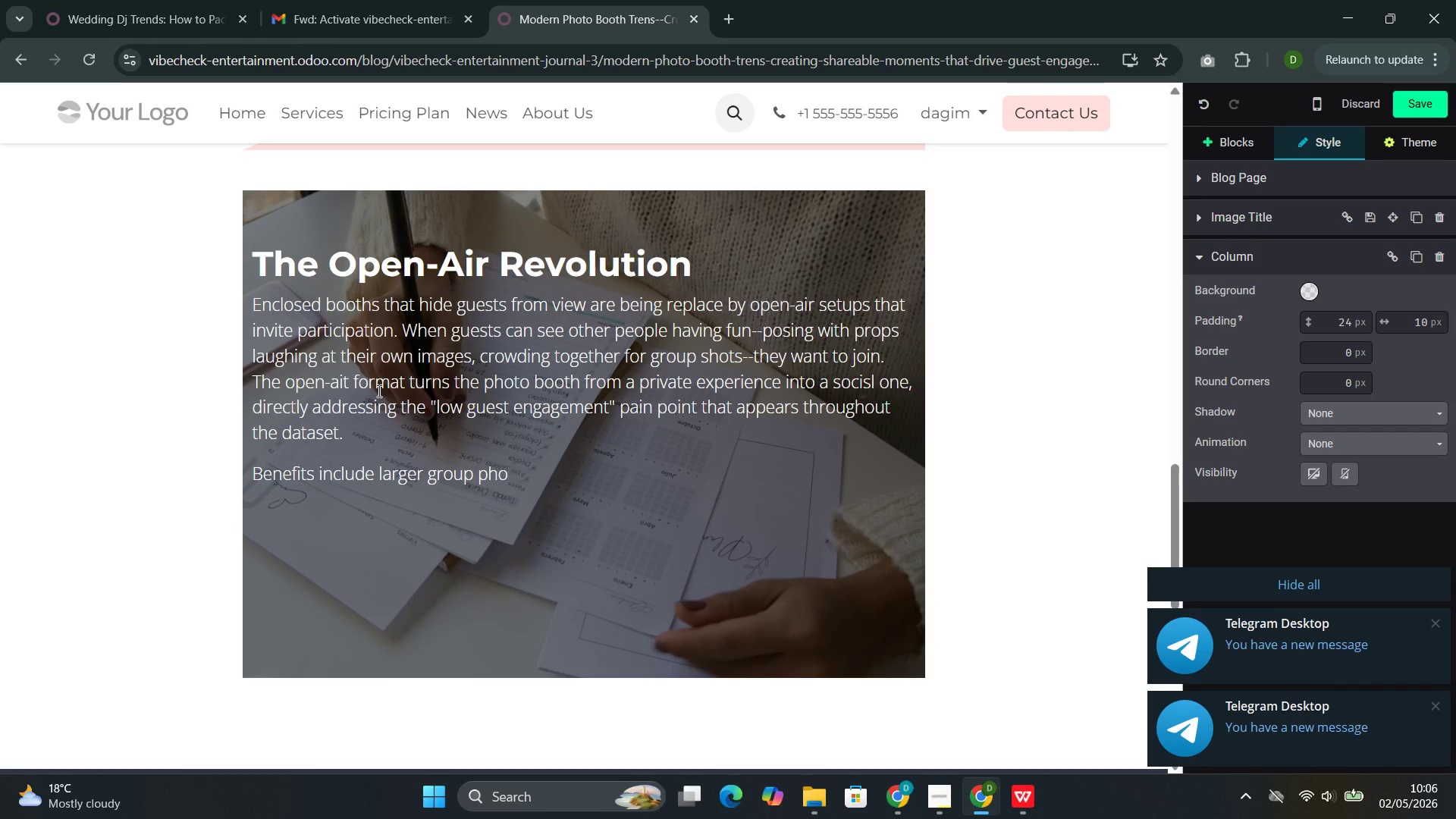 
wait(14.95)
 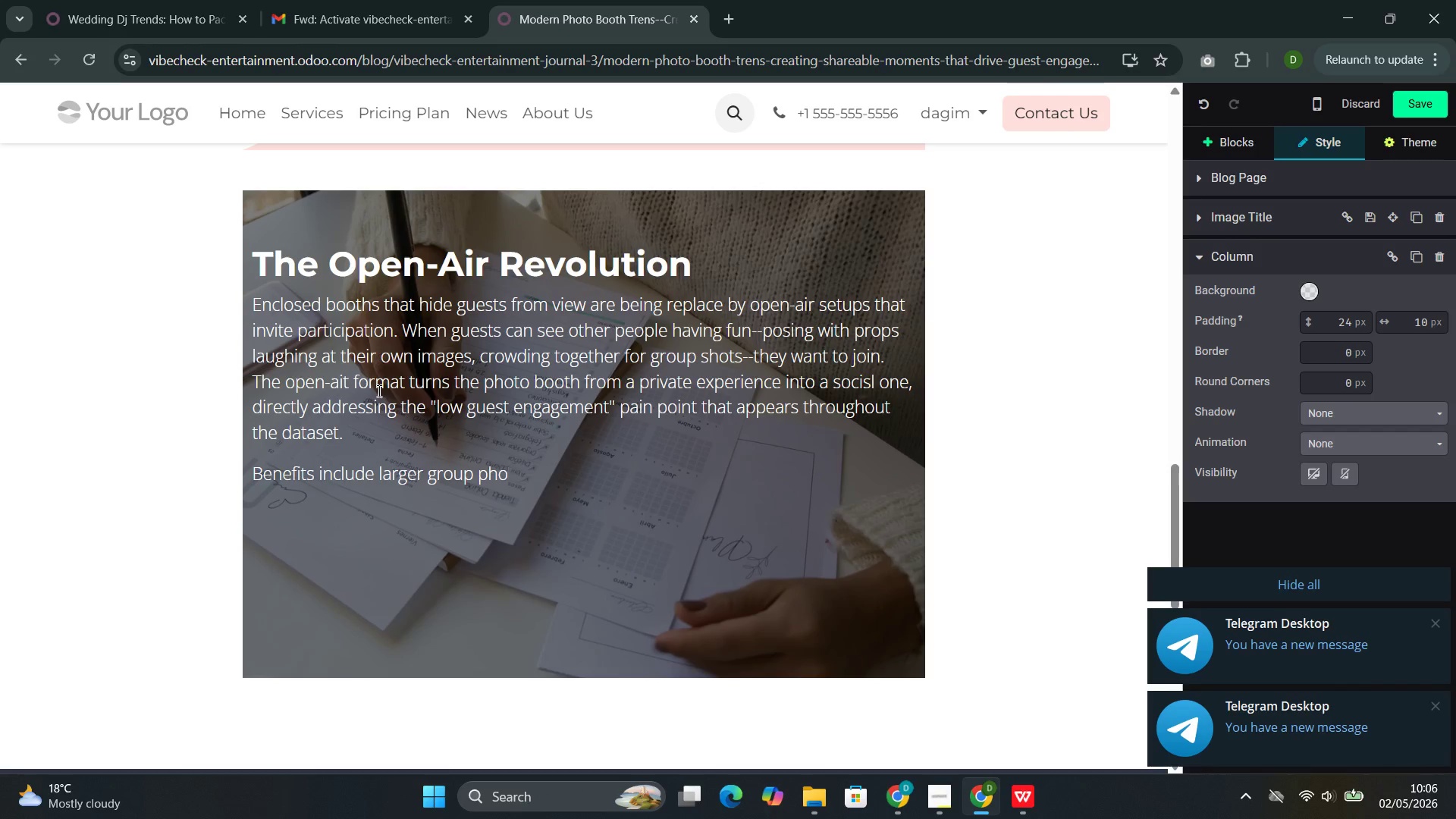 
type(tos, better lighting, great)
 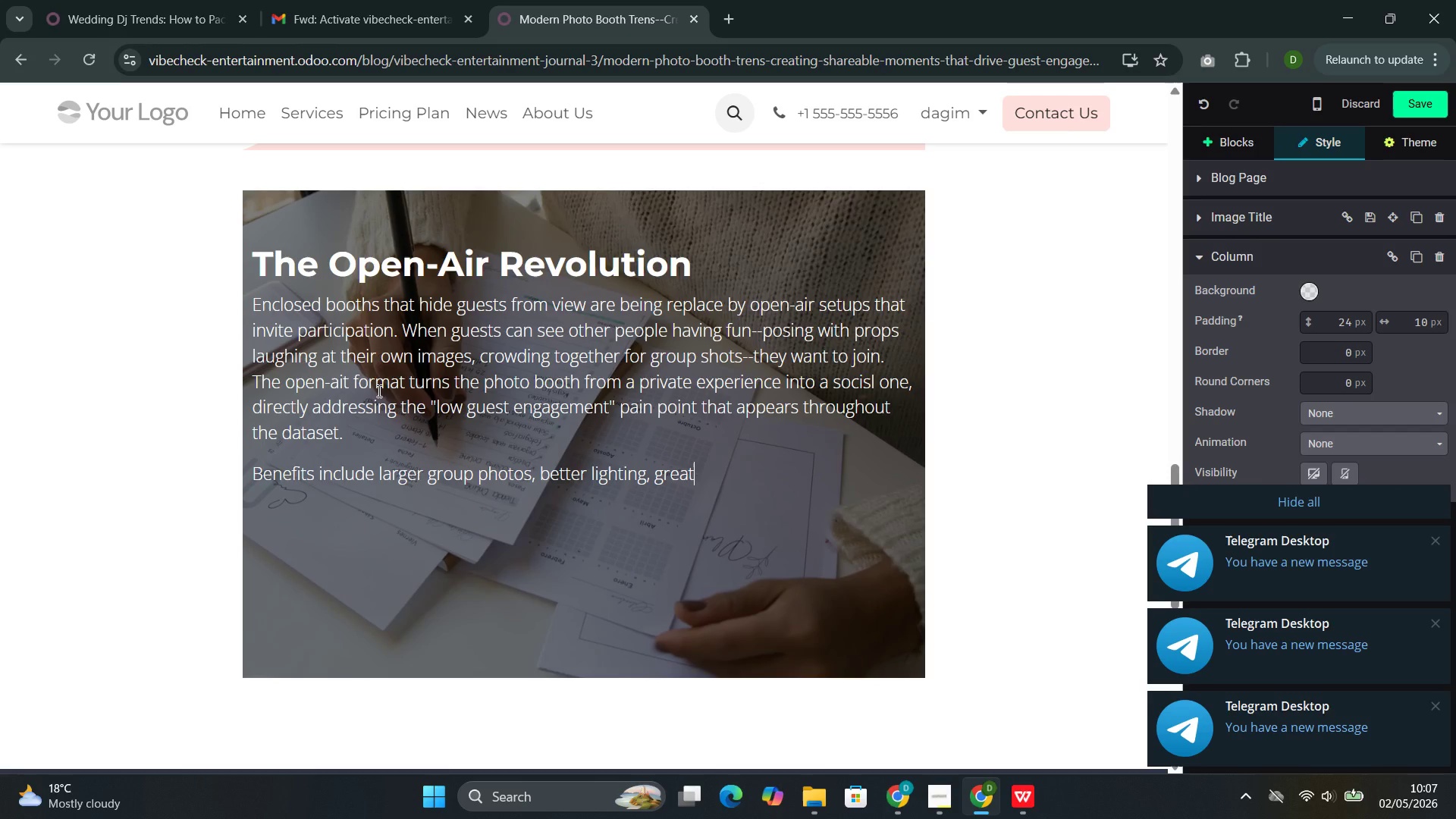 
wait(31.66)
 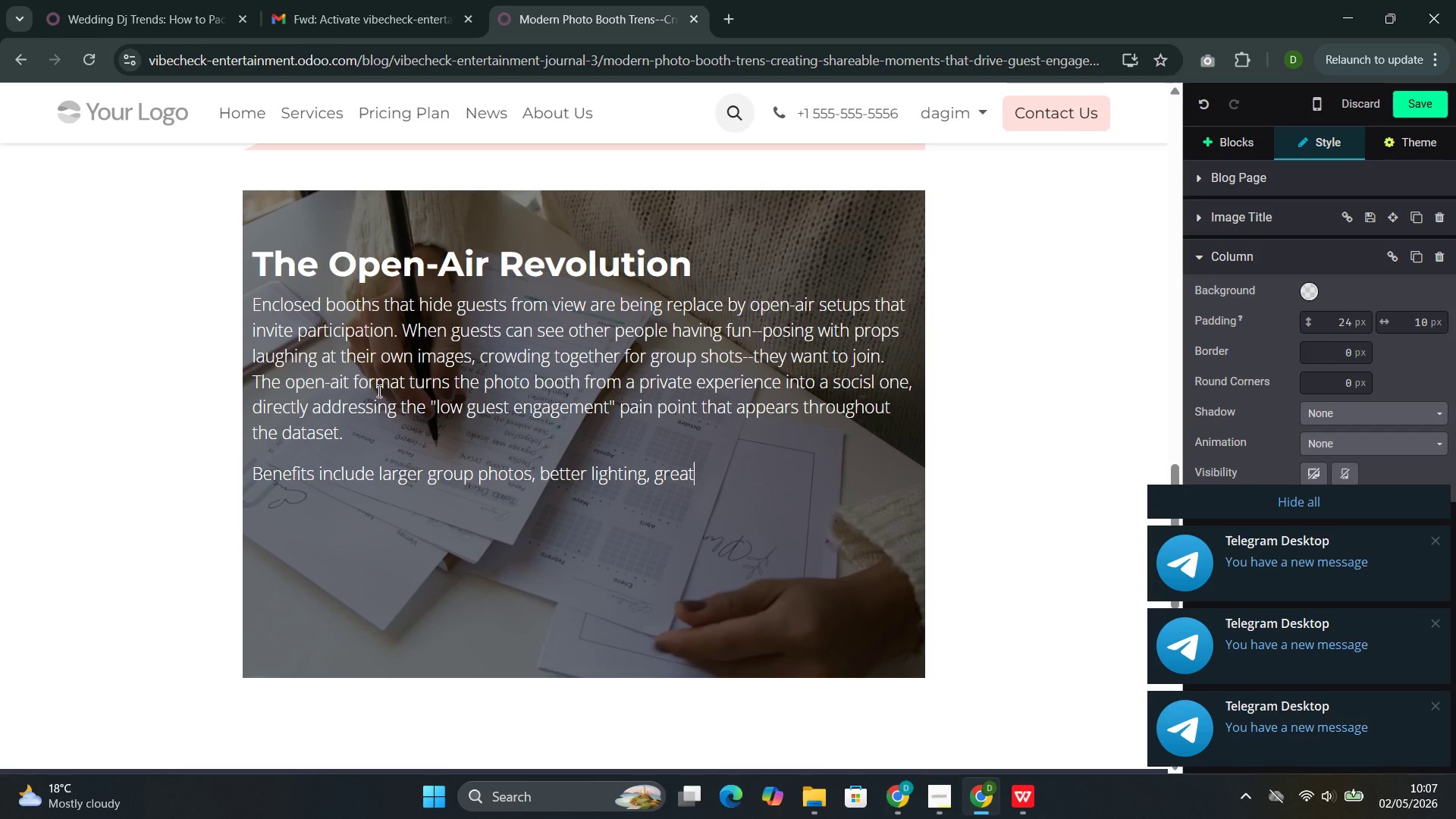 
type(er )
 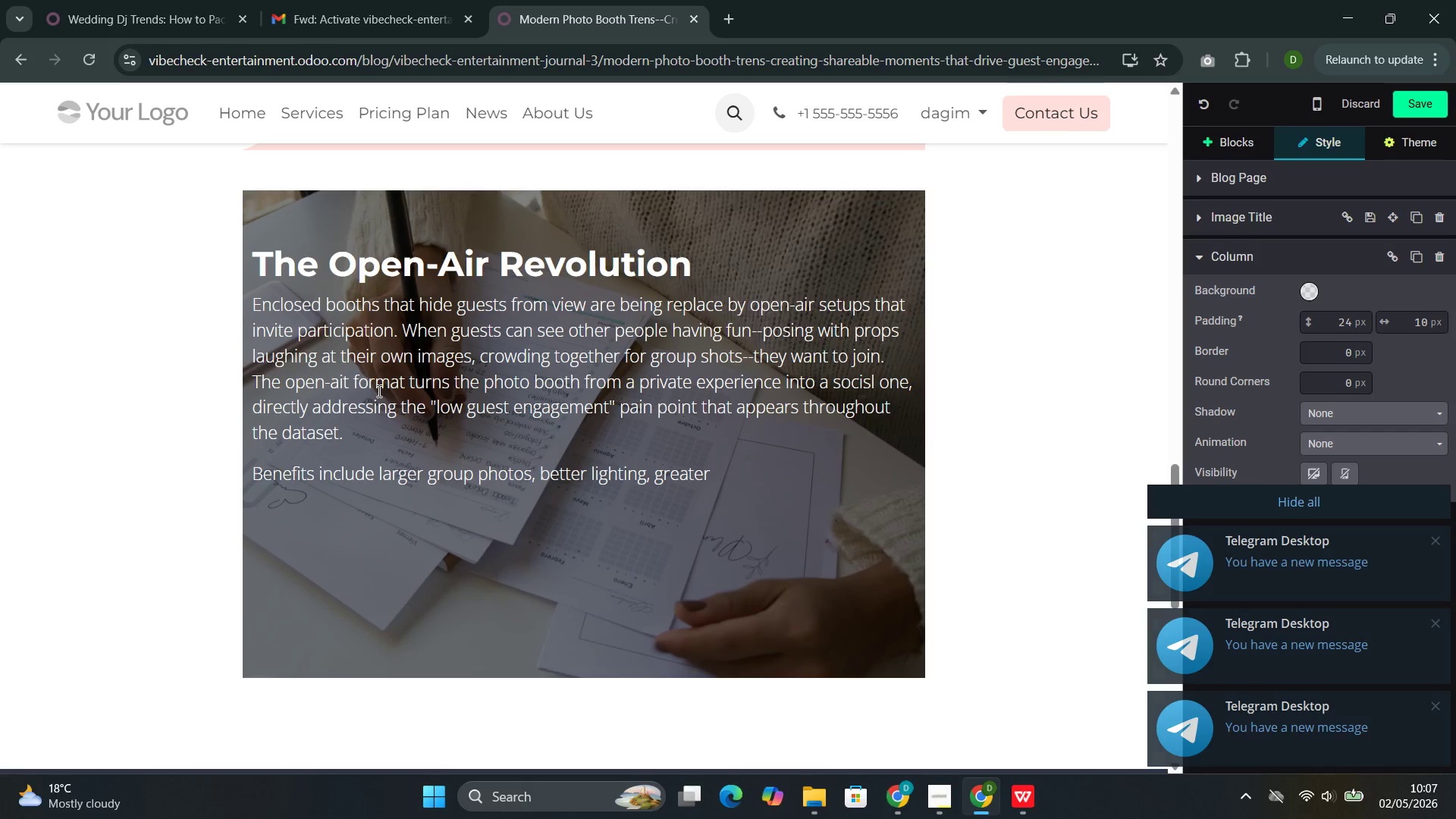 
wait(6.51)
 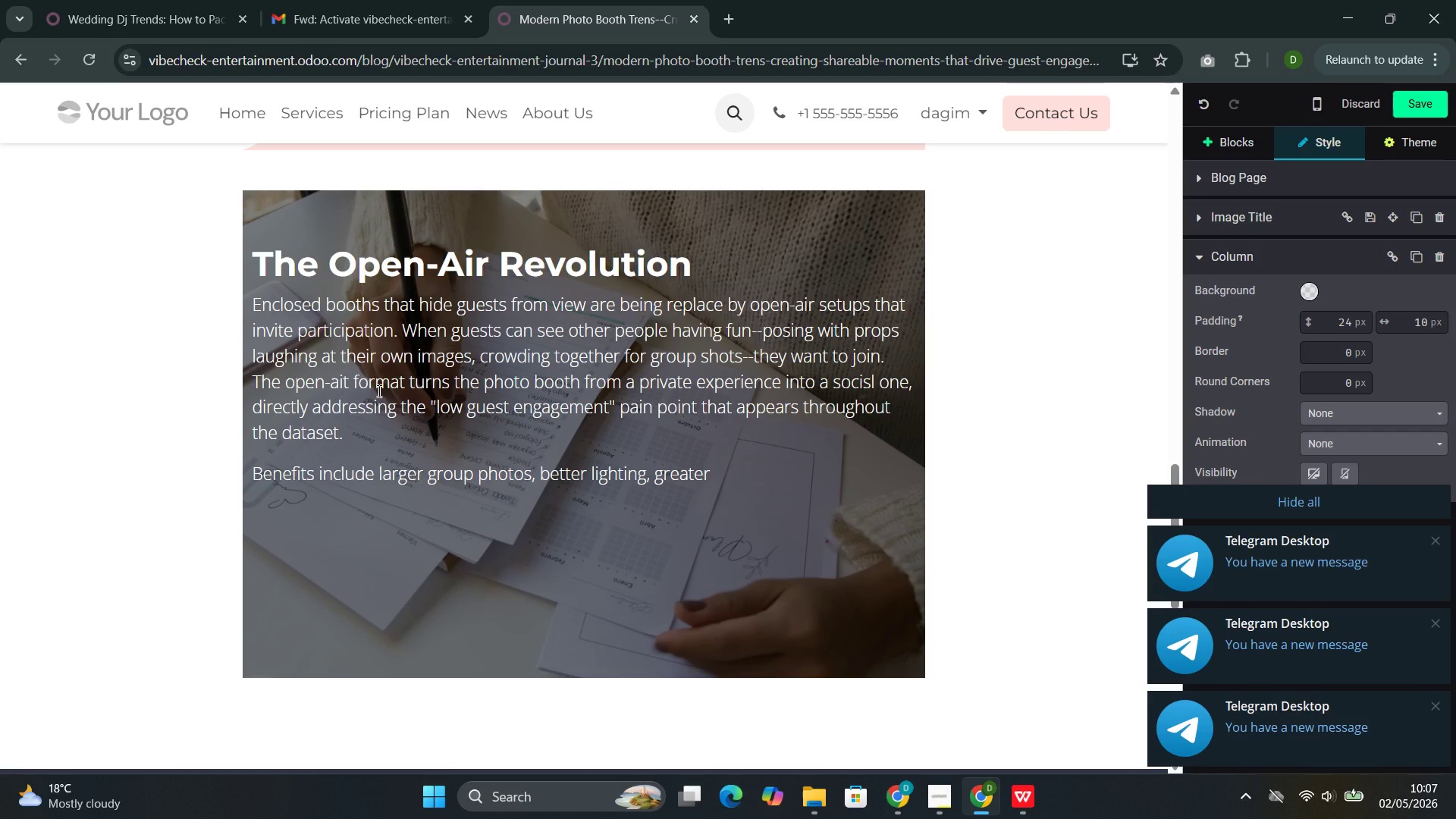 
type(accessibili)
 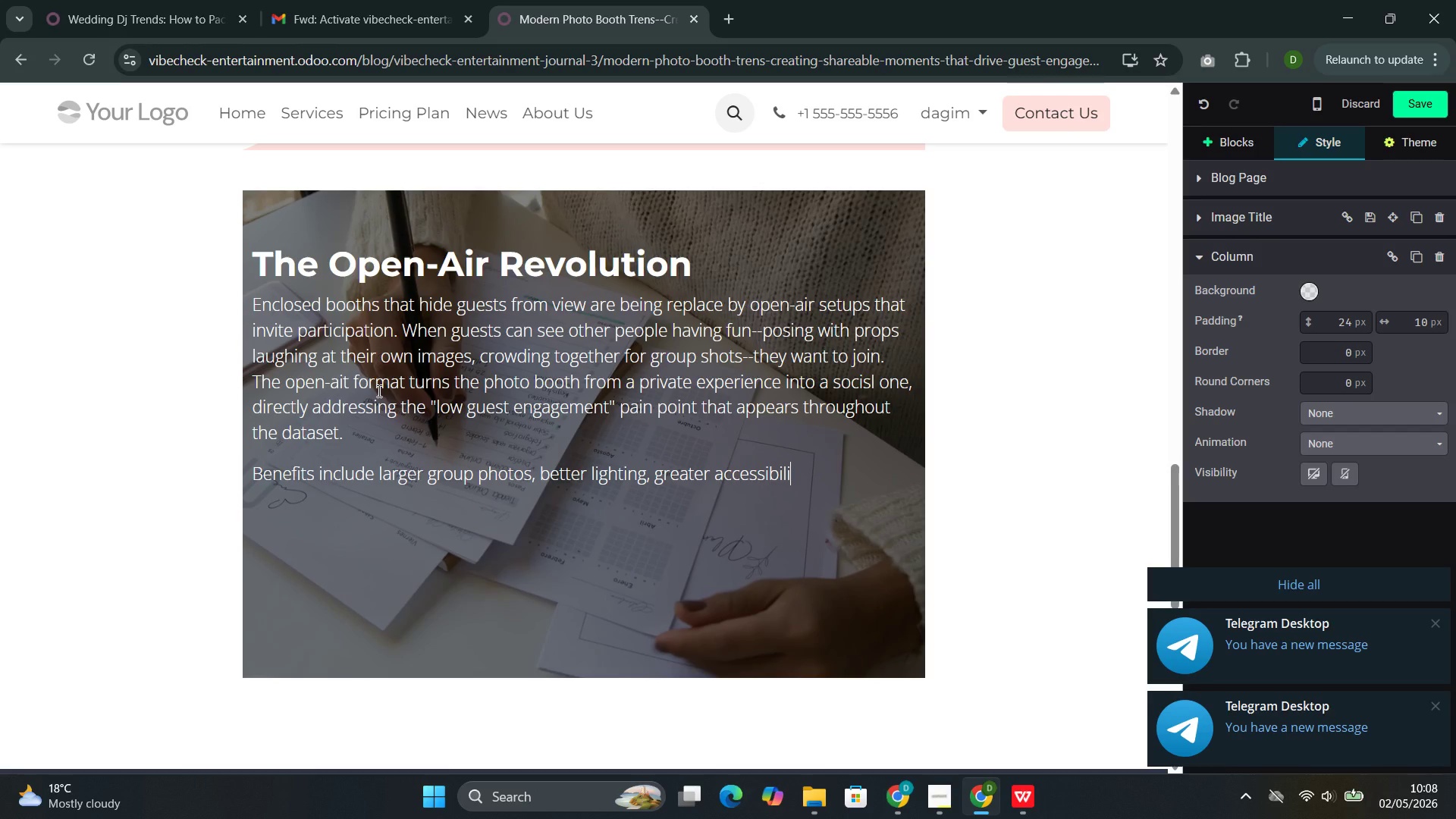 
wait(14.69)
 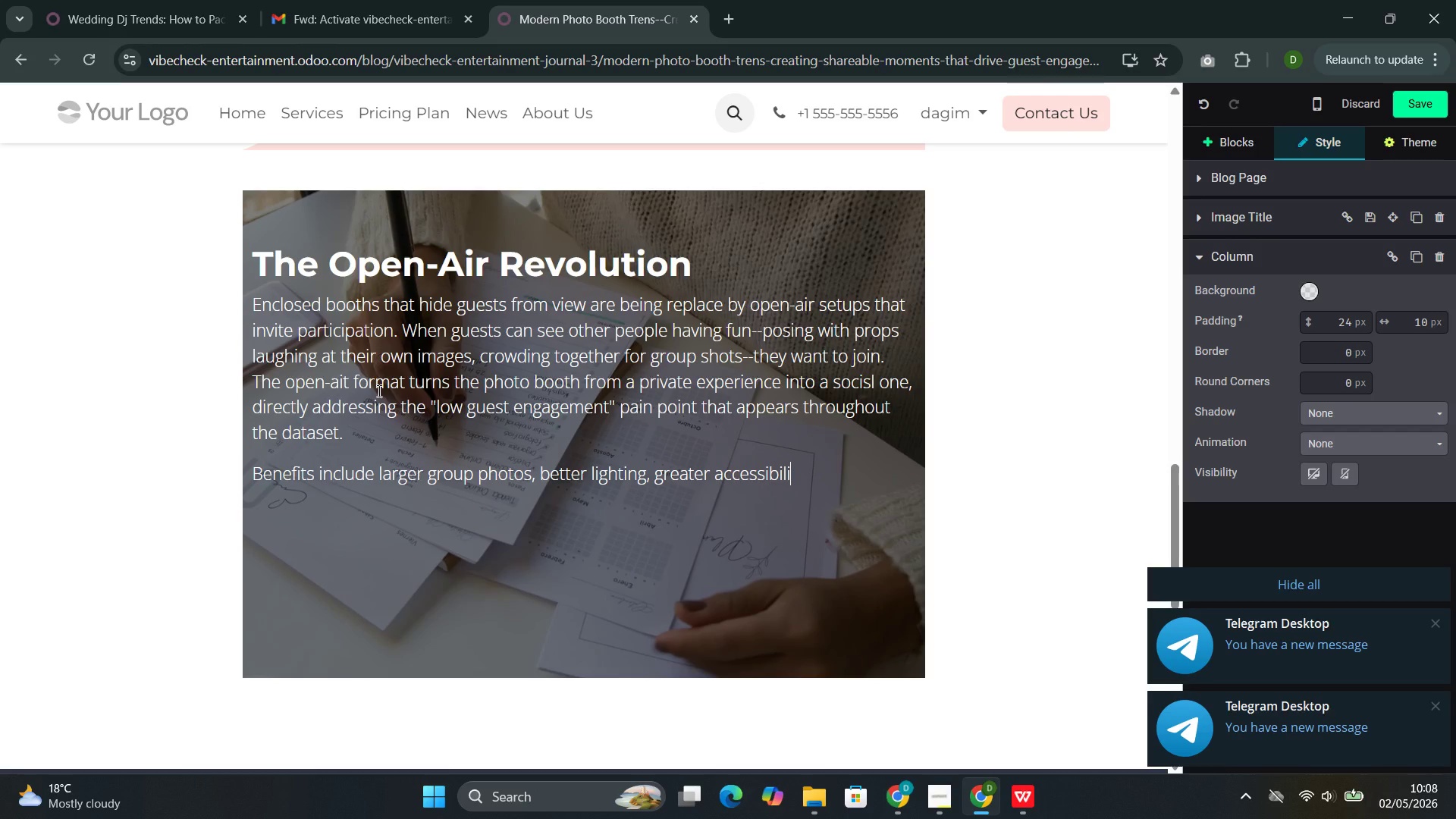 
type(ty, and visual )
 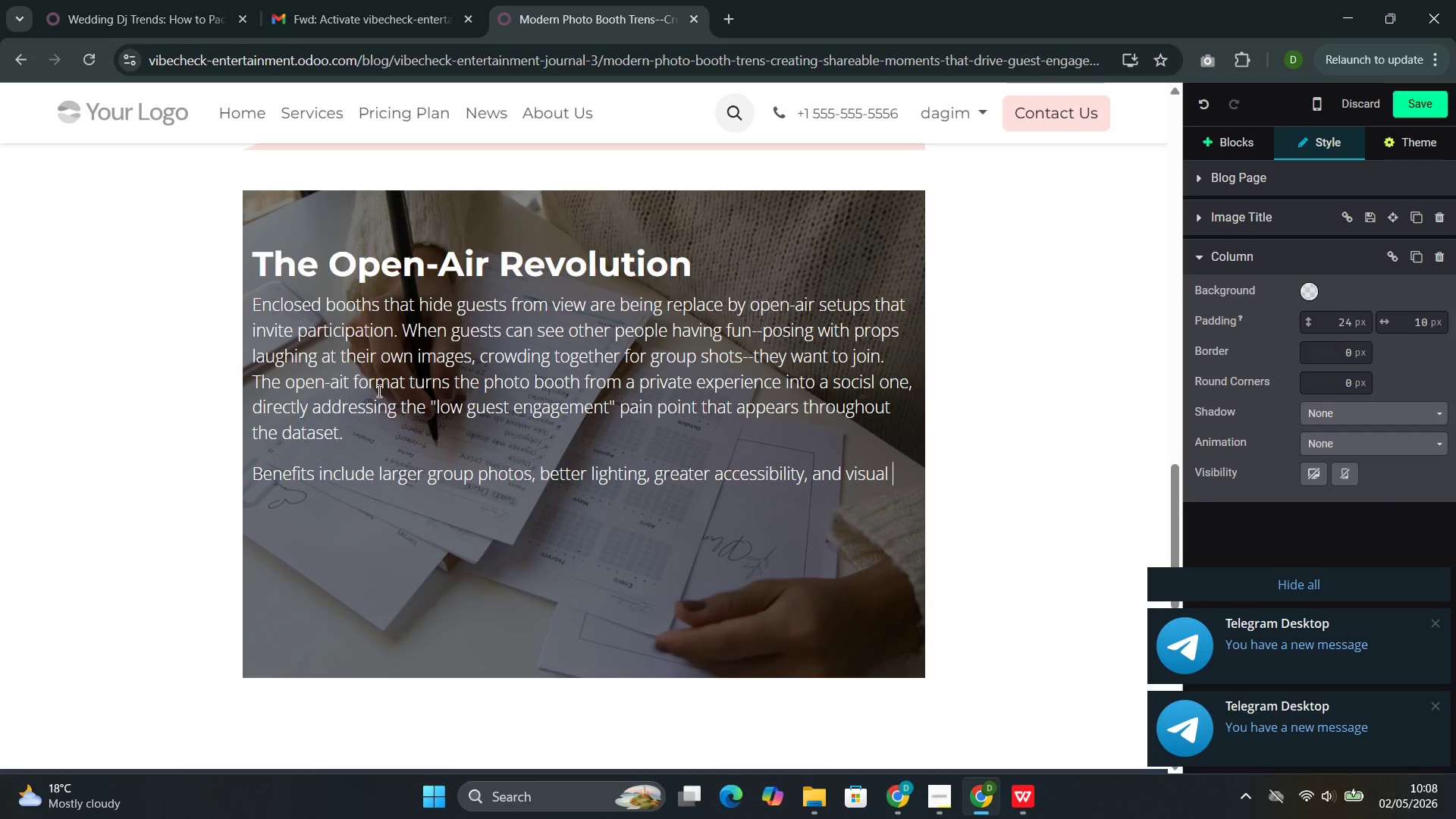 
type(appeal that makes the booth itself part of the )
 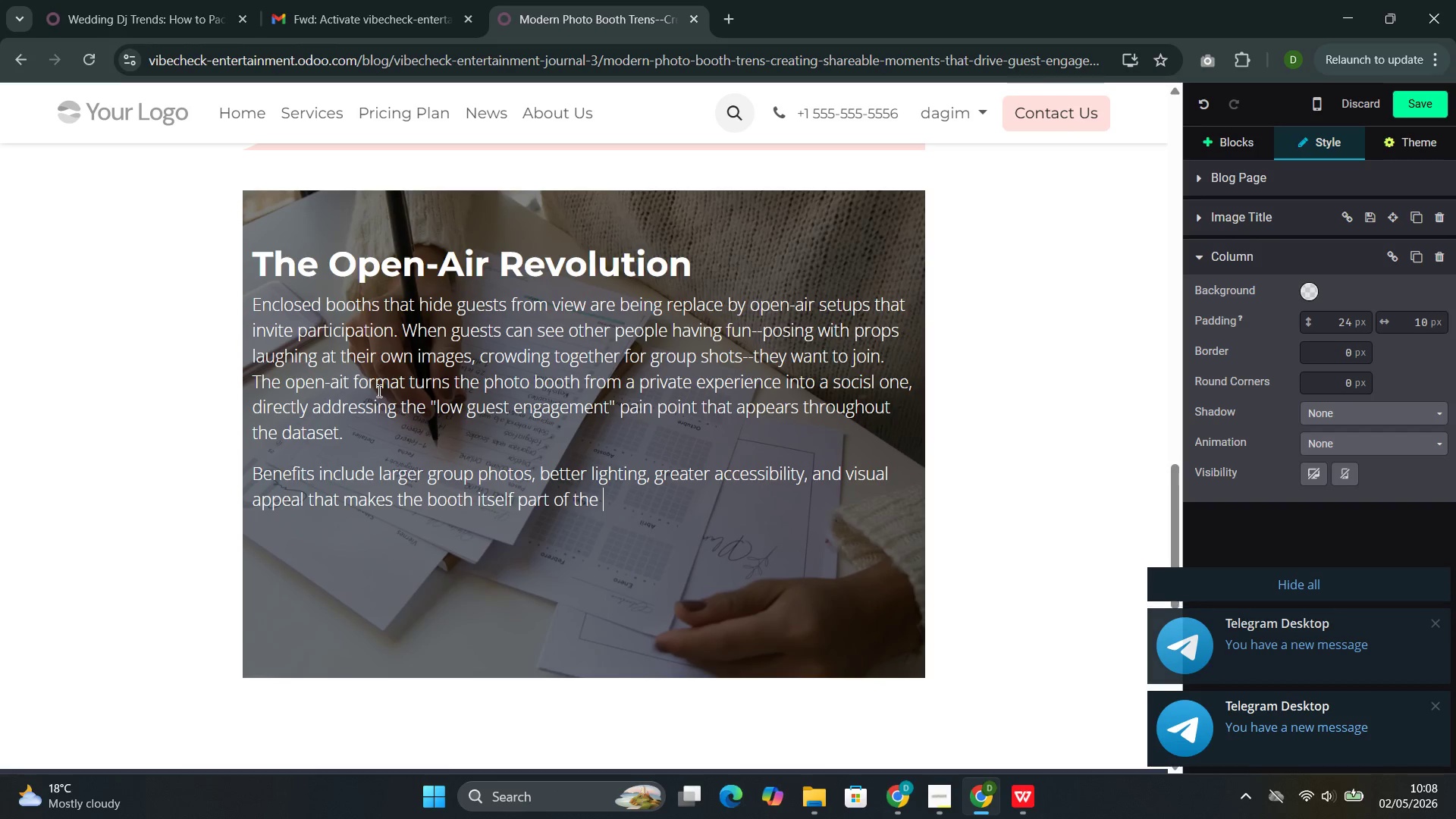 
type(event's desigh)
key(Backspace)
type(n.)
 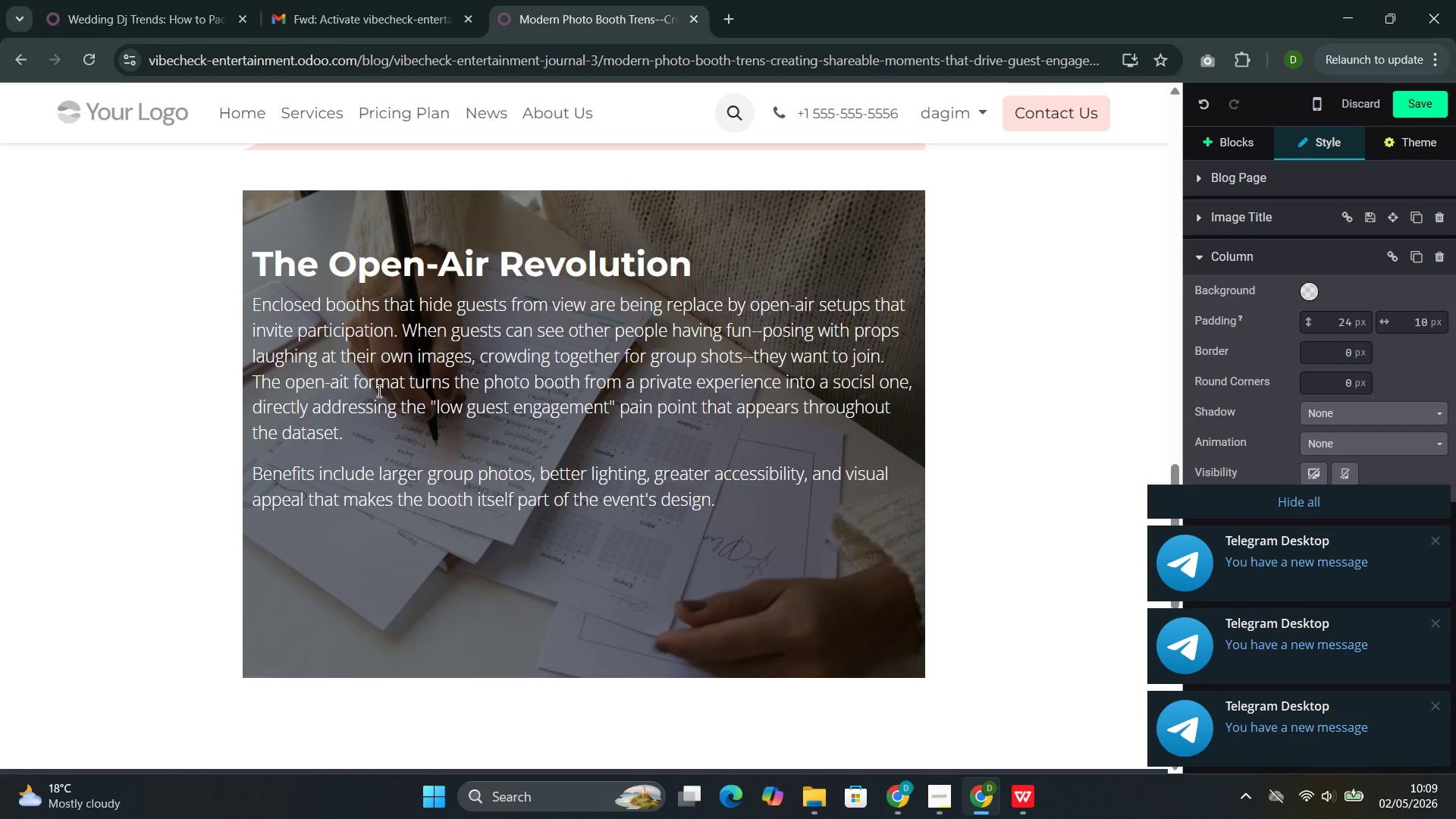 
wait(27.0)
 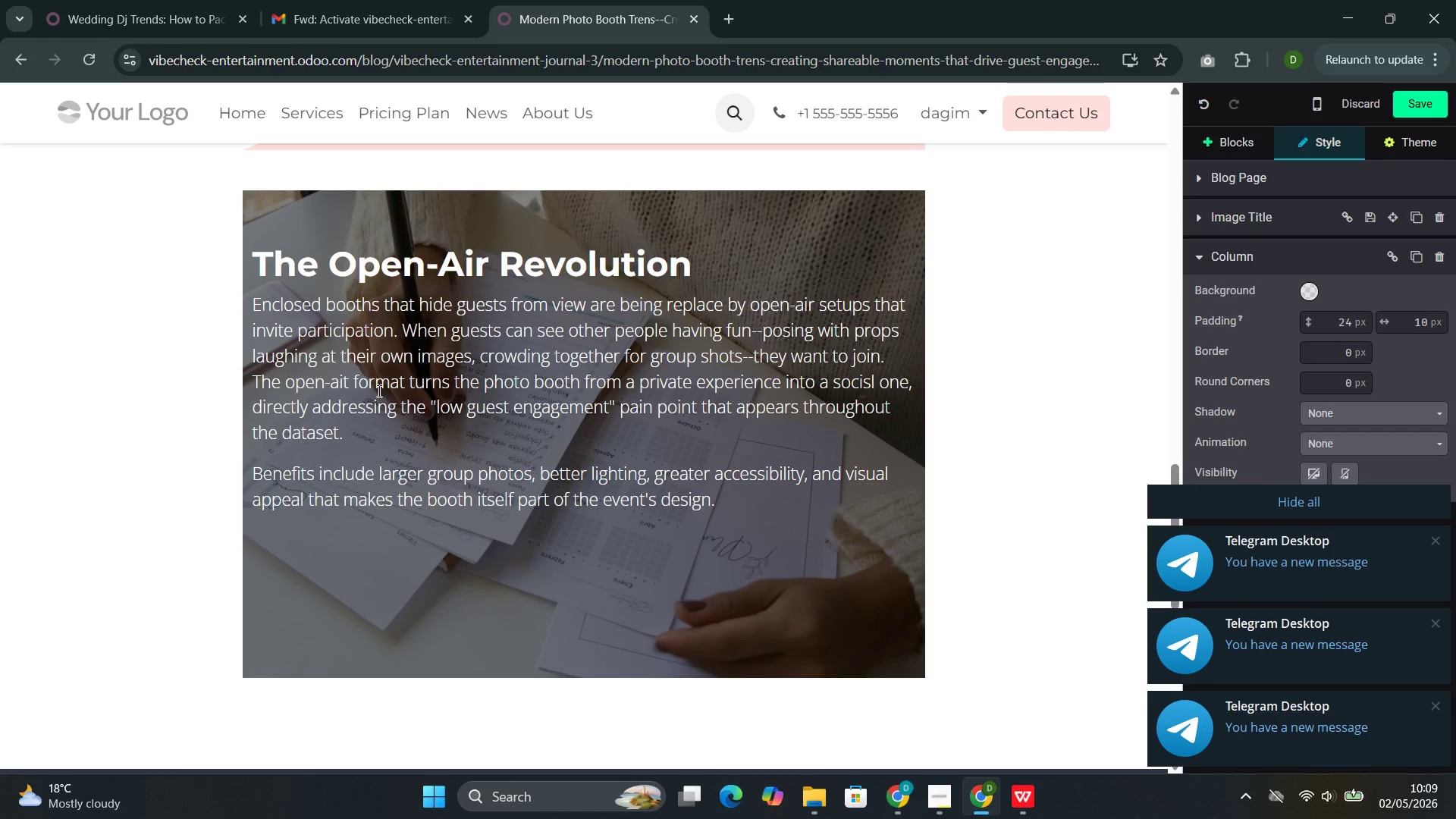 
left_click([868, 685])